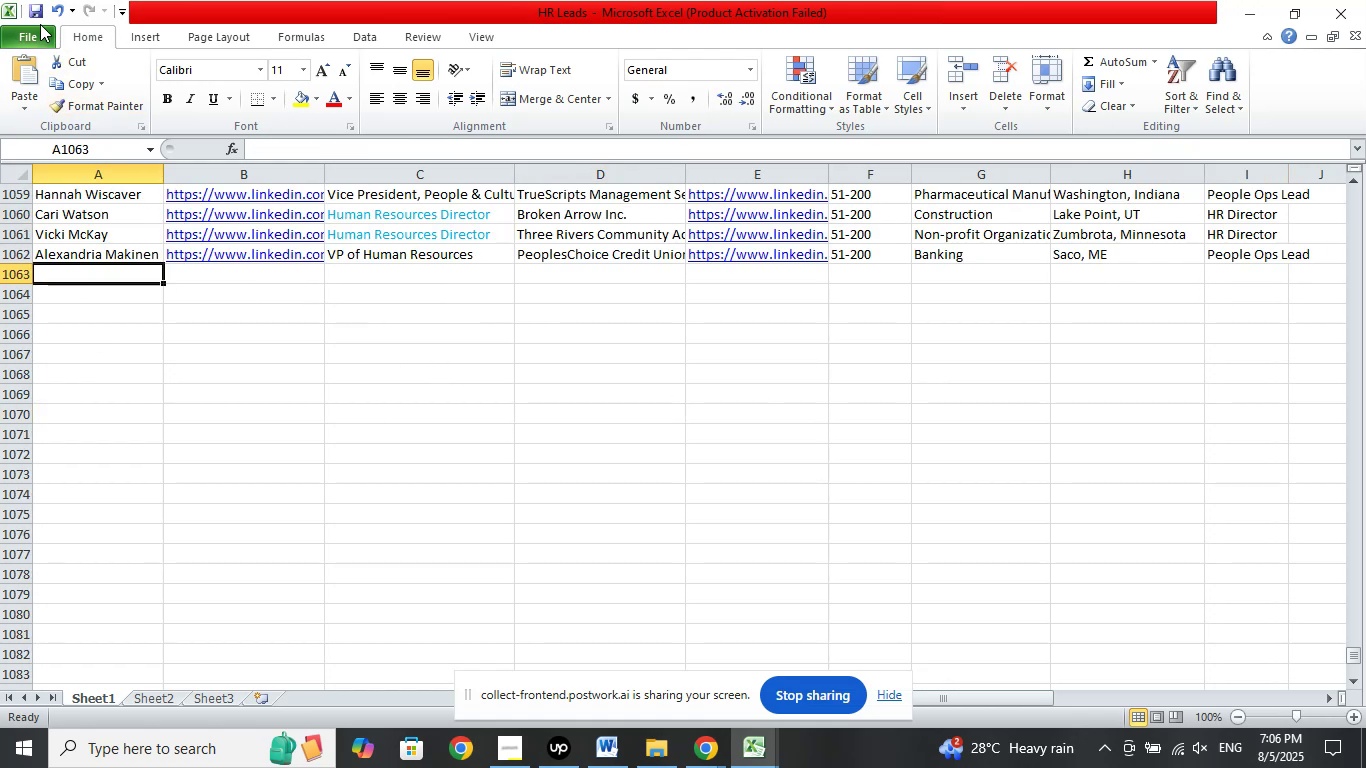 
left_click([39, 10])
 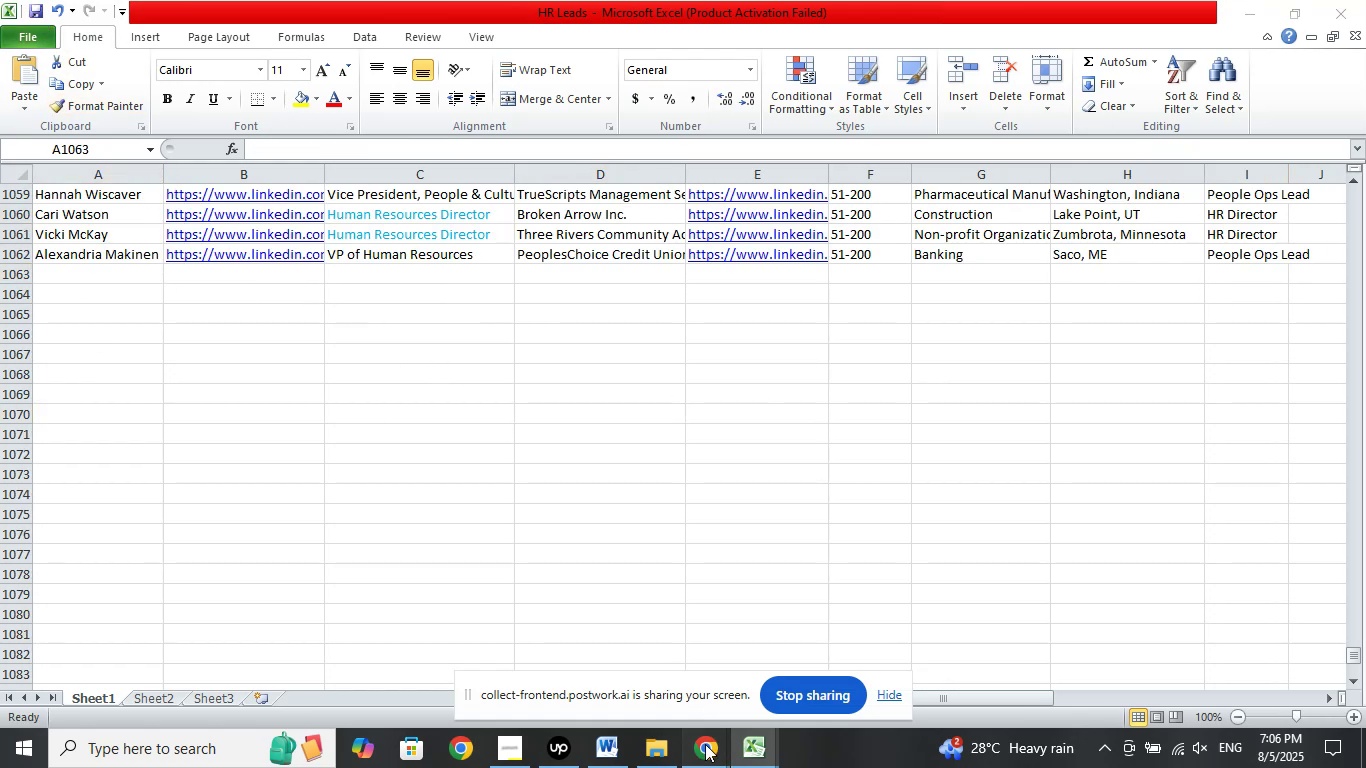 
double_click([621, 670])
 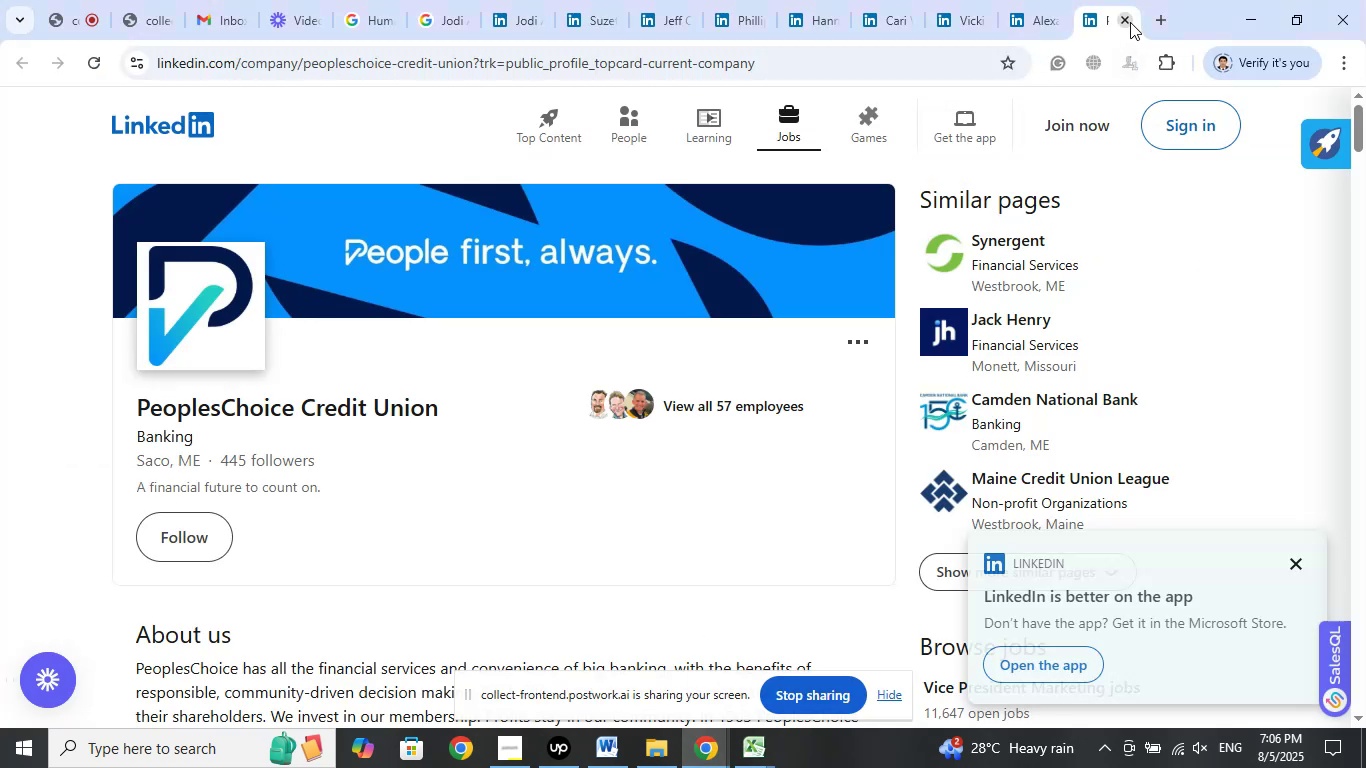 
left_click([1130, 18])
 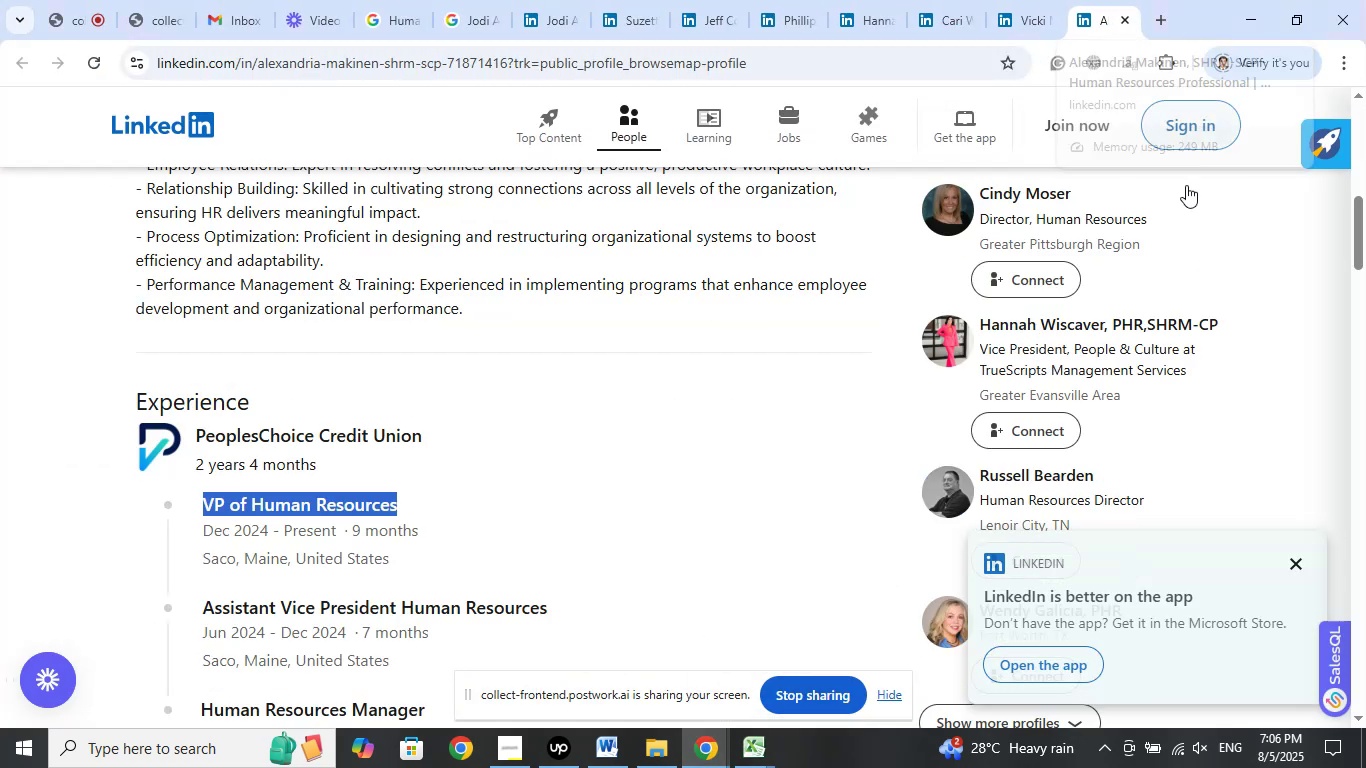 
scroll: coordinate [1210, 329], scroll_direction: up, amount: 2.0
 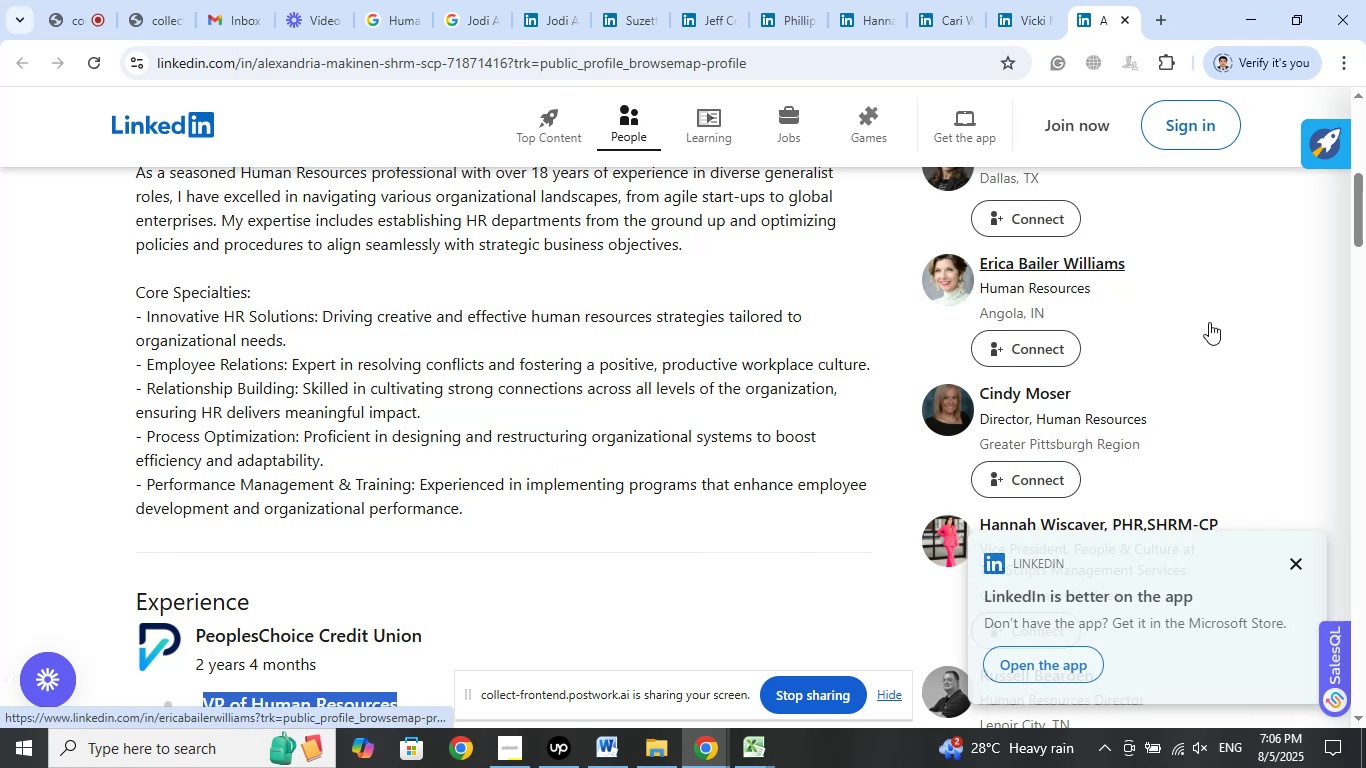 
scroll: coordinate [1205, 321], scroll_direction: down, amount: 1.0
 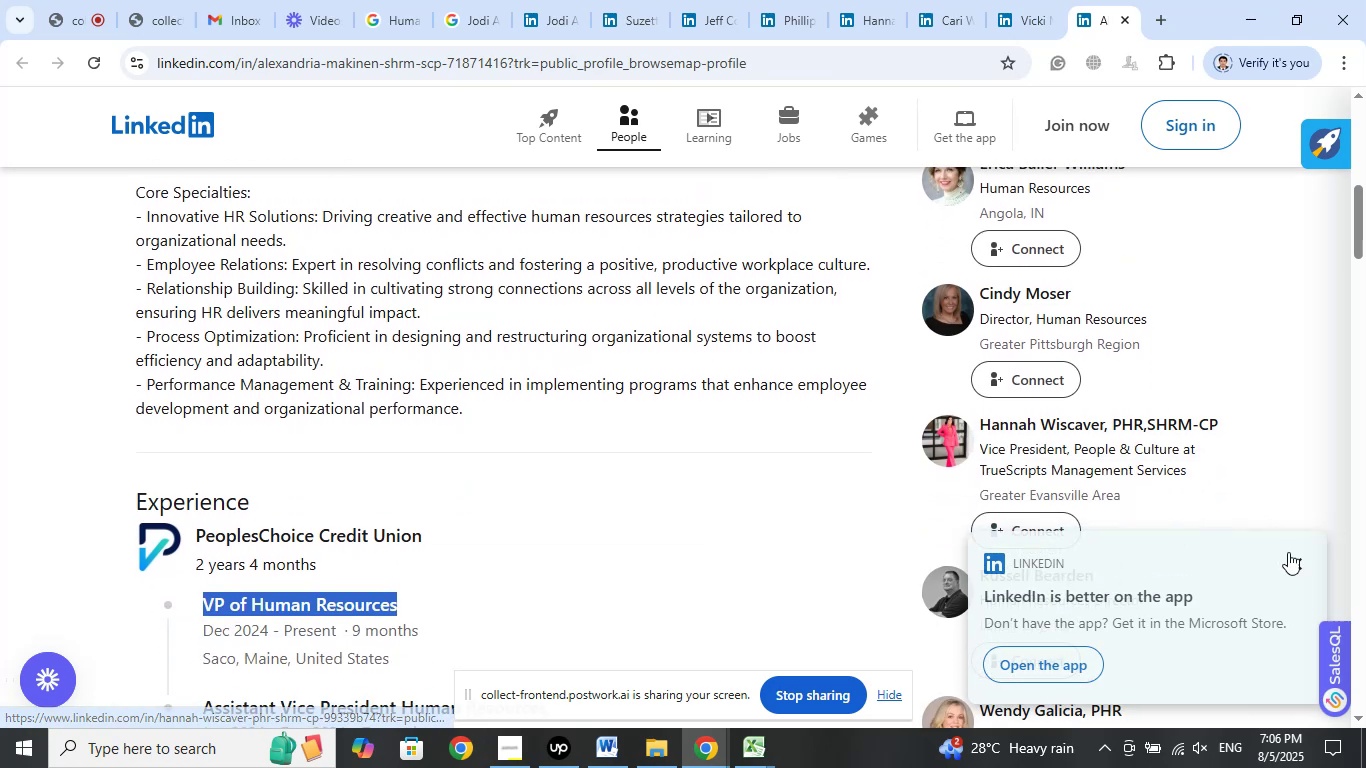 
left_click([1292, 561])
 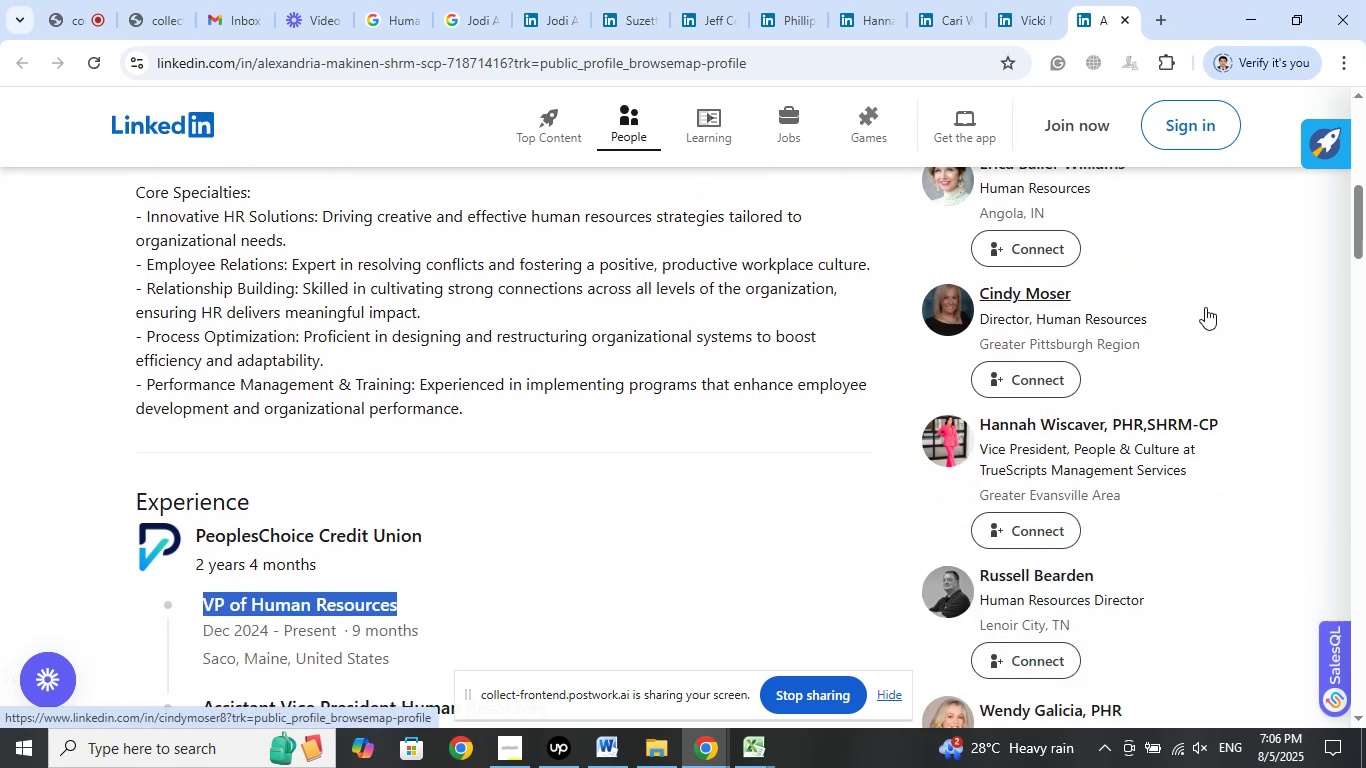 
scroll: coordinate [1208, 300], scroll_direction: up, amount: 7.0
 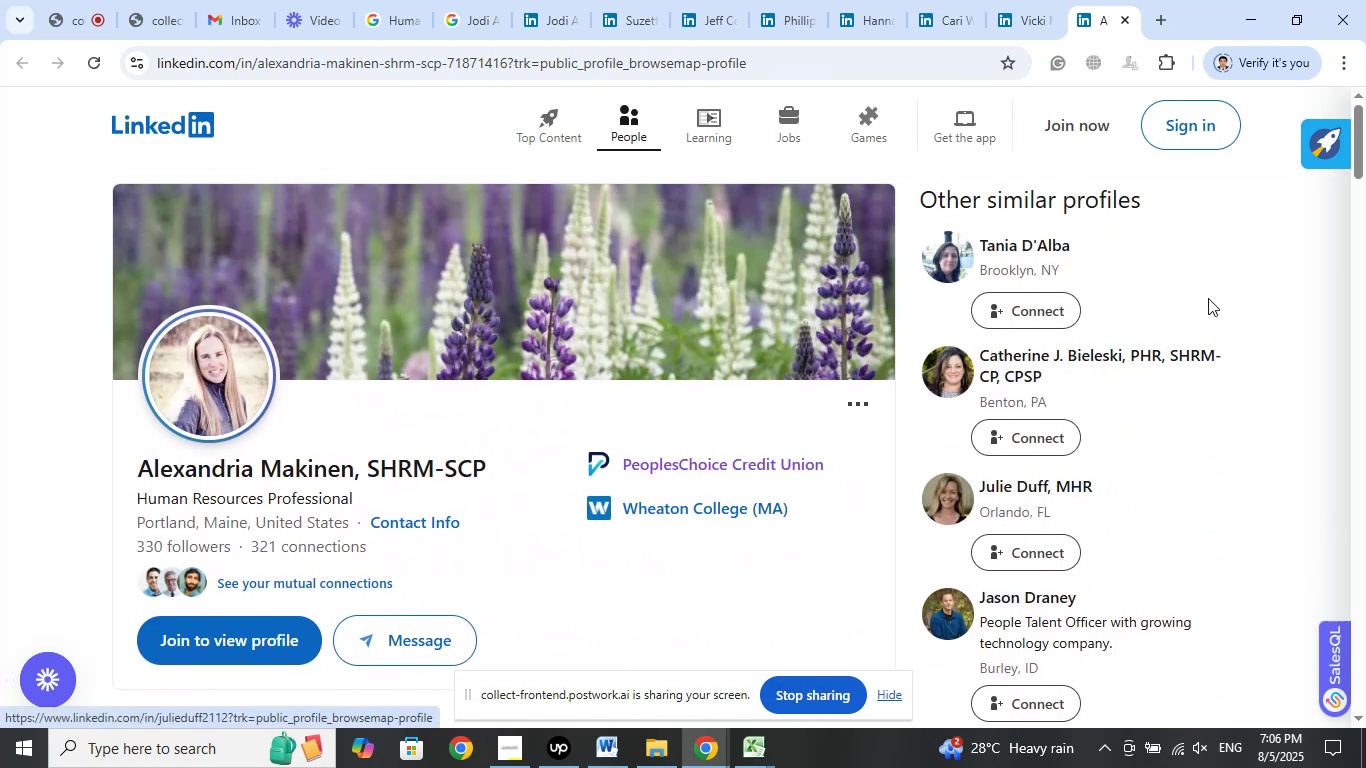 
scroll: coordinate [1208, 298], scroll_direction: down, amount: 7.0
 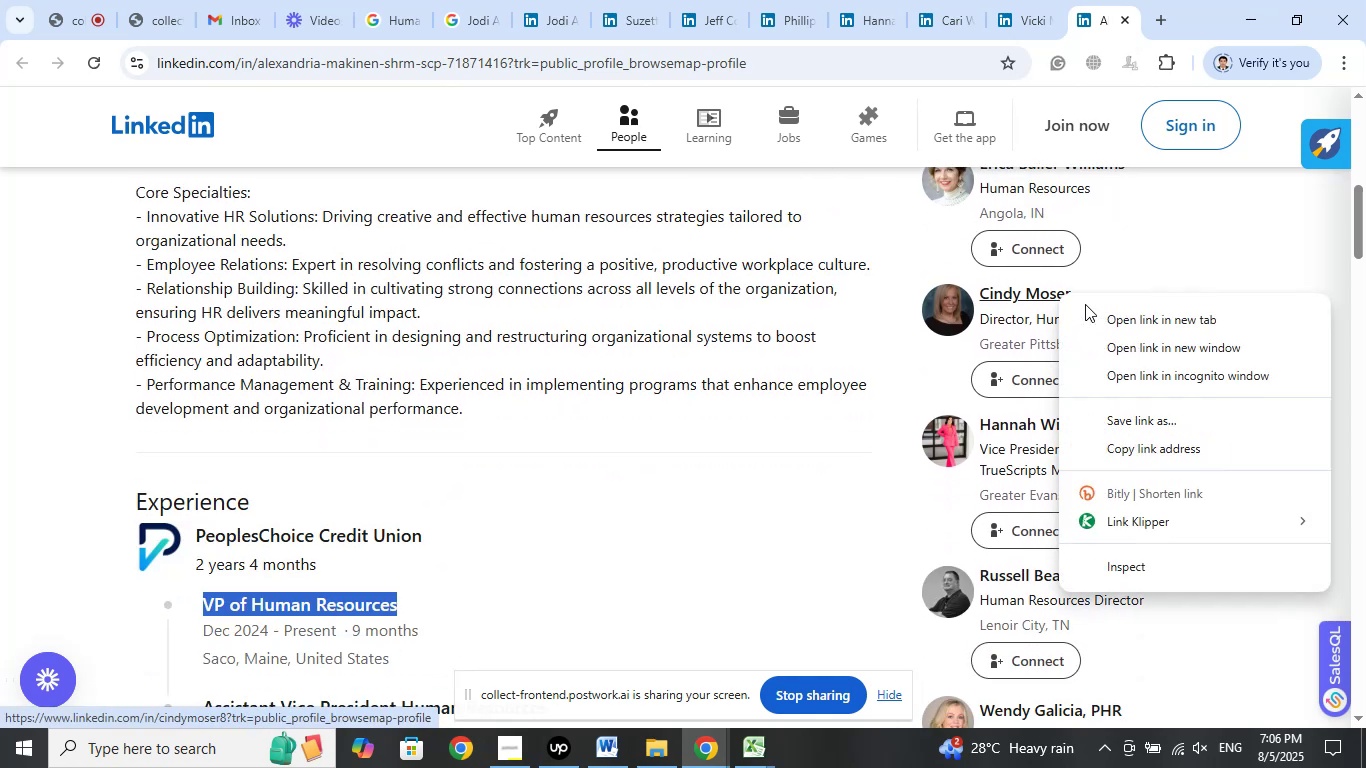 
left_click([1116, 321])
 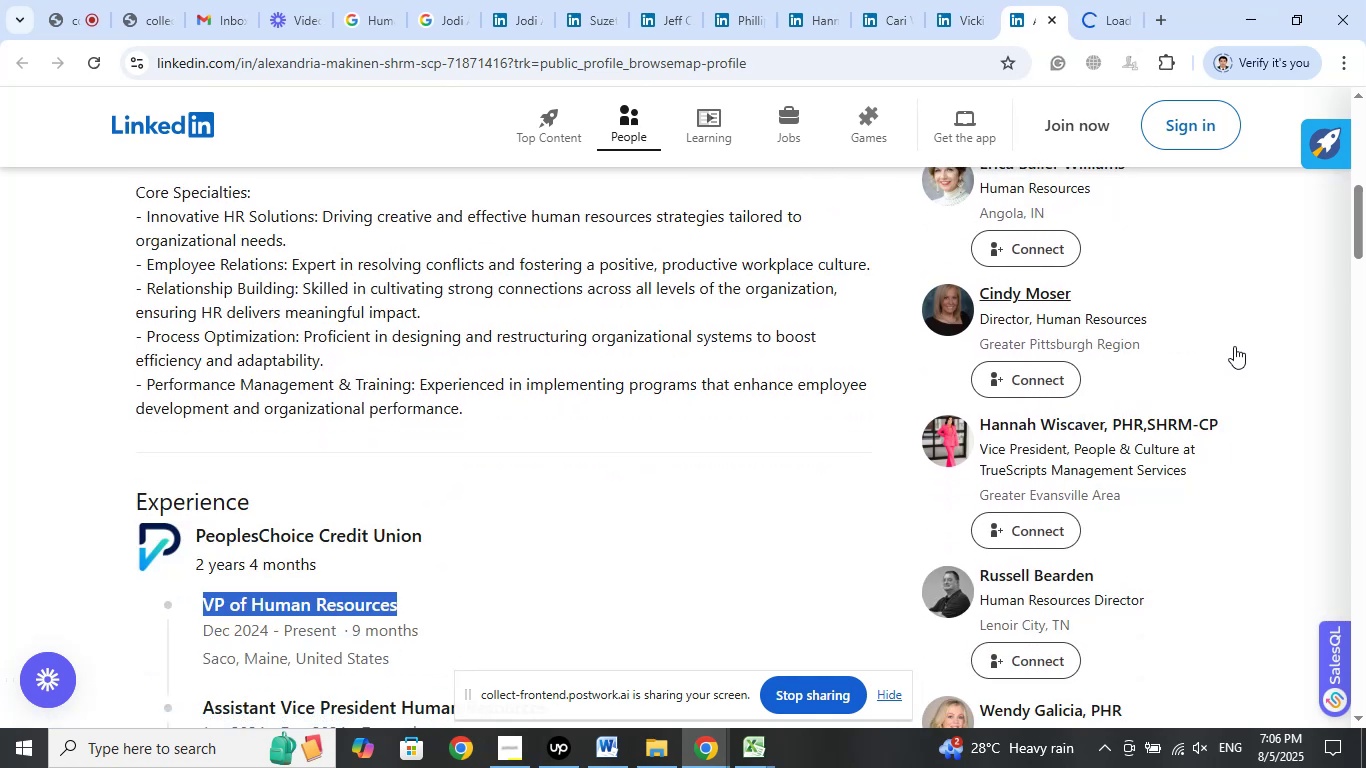 
scroll: coordinate [1234, 346], scroll_direction: down, amount: 2.0
 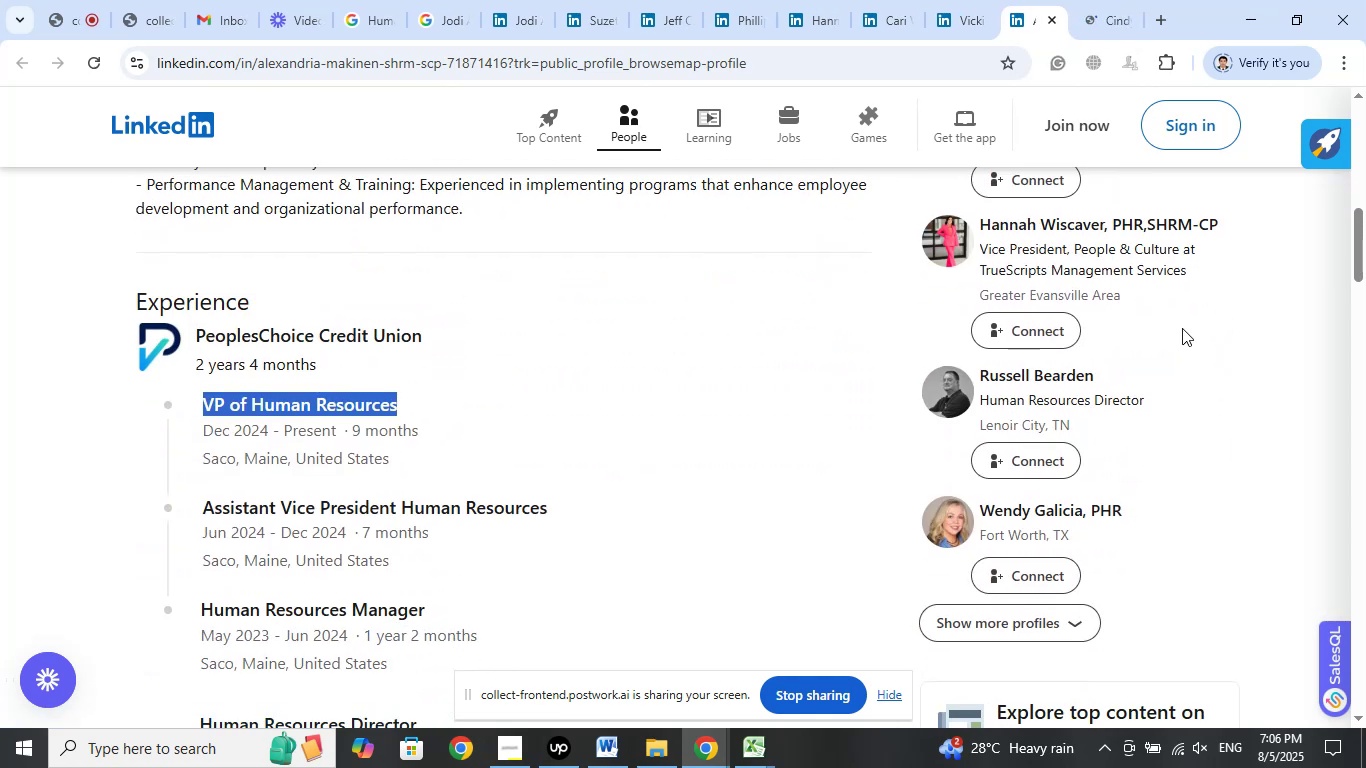 
left_click([1099, 0])
 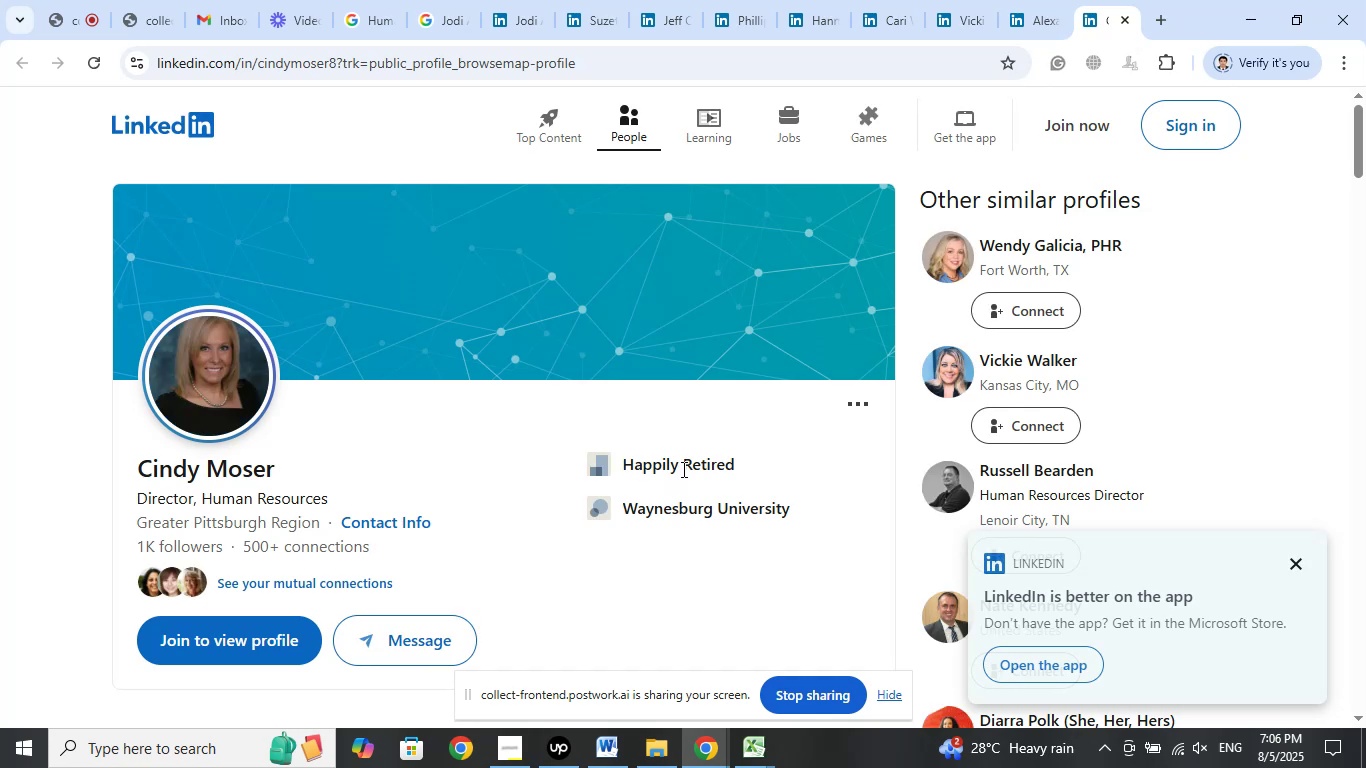 
wait(6.43)
 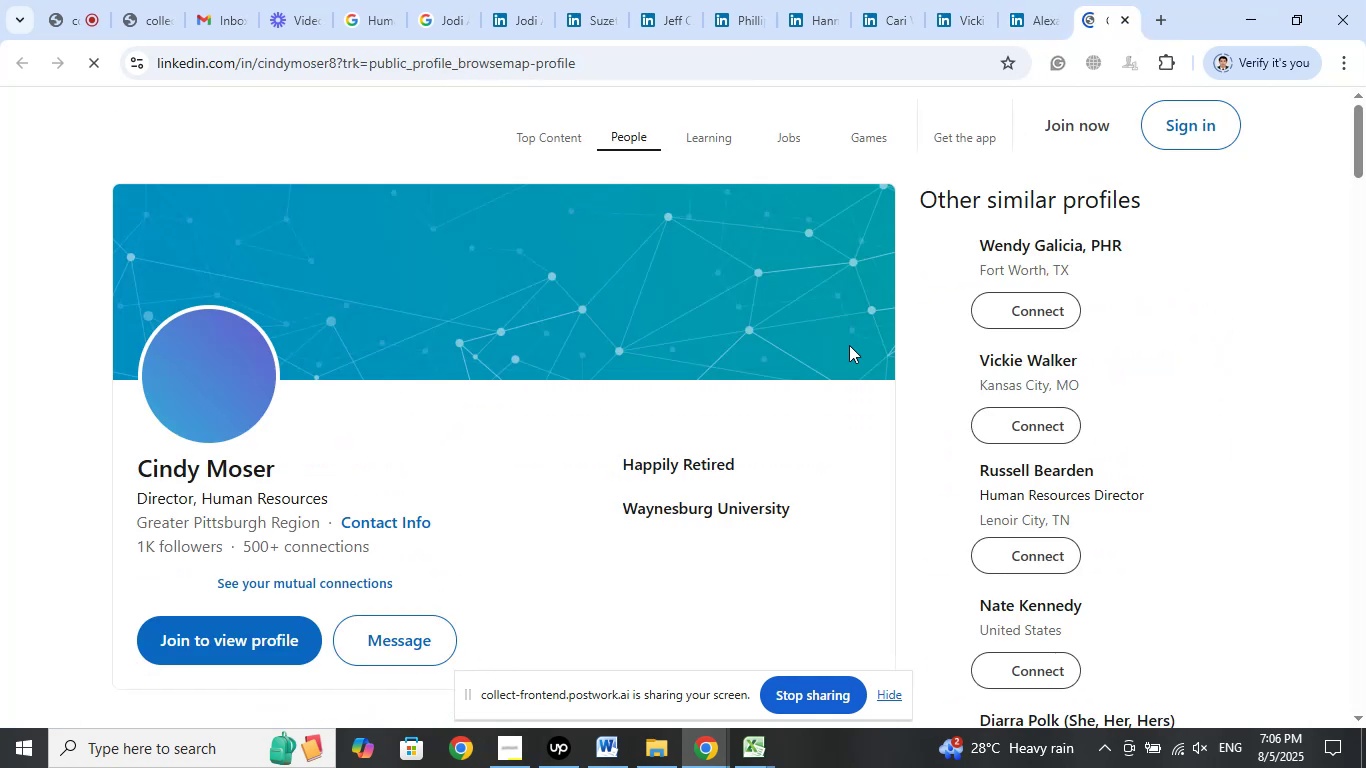 
left_click([1122, 24])
 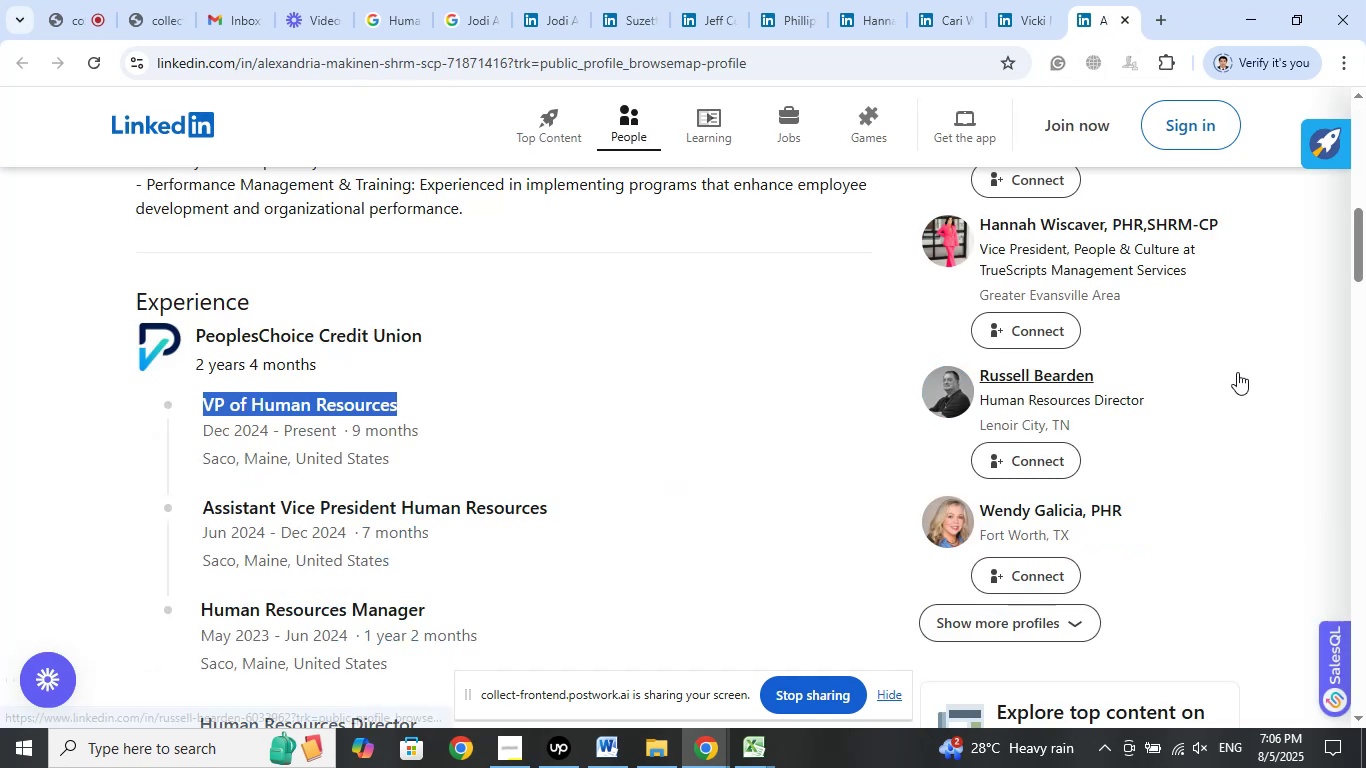 
right_click([1063, 371])
 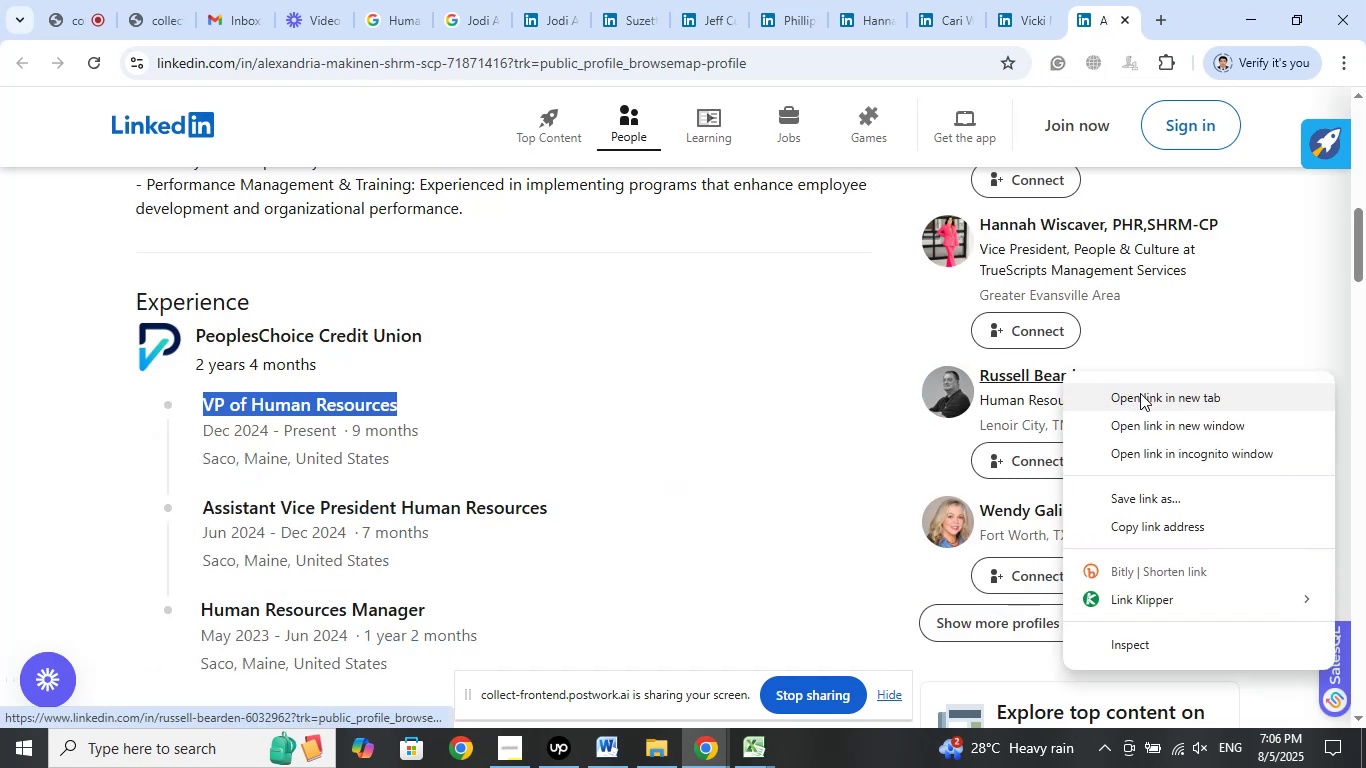 
left_click([1140, 393])
 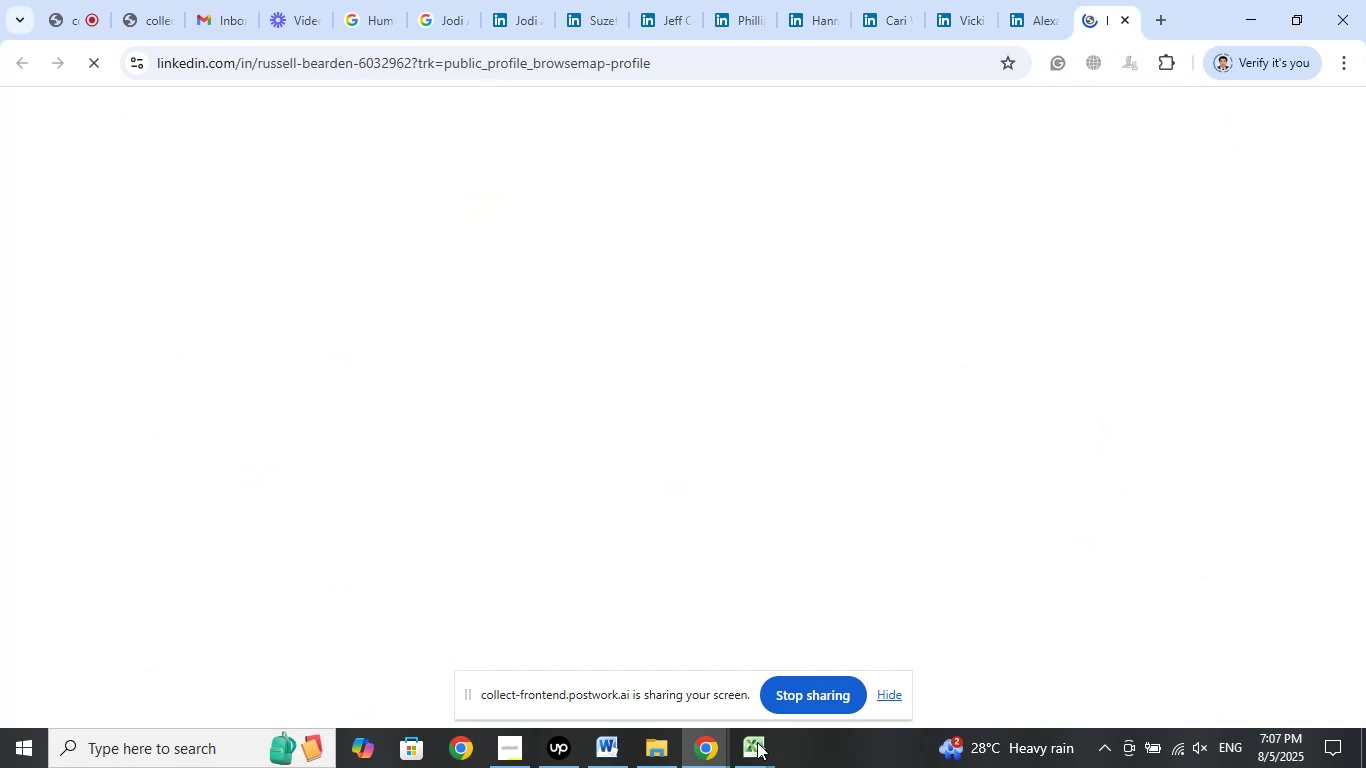 
double_click([659, 685])
 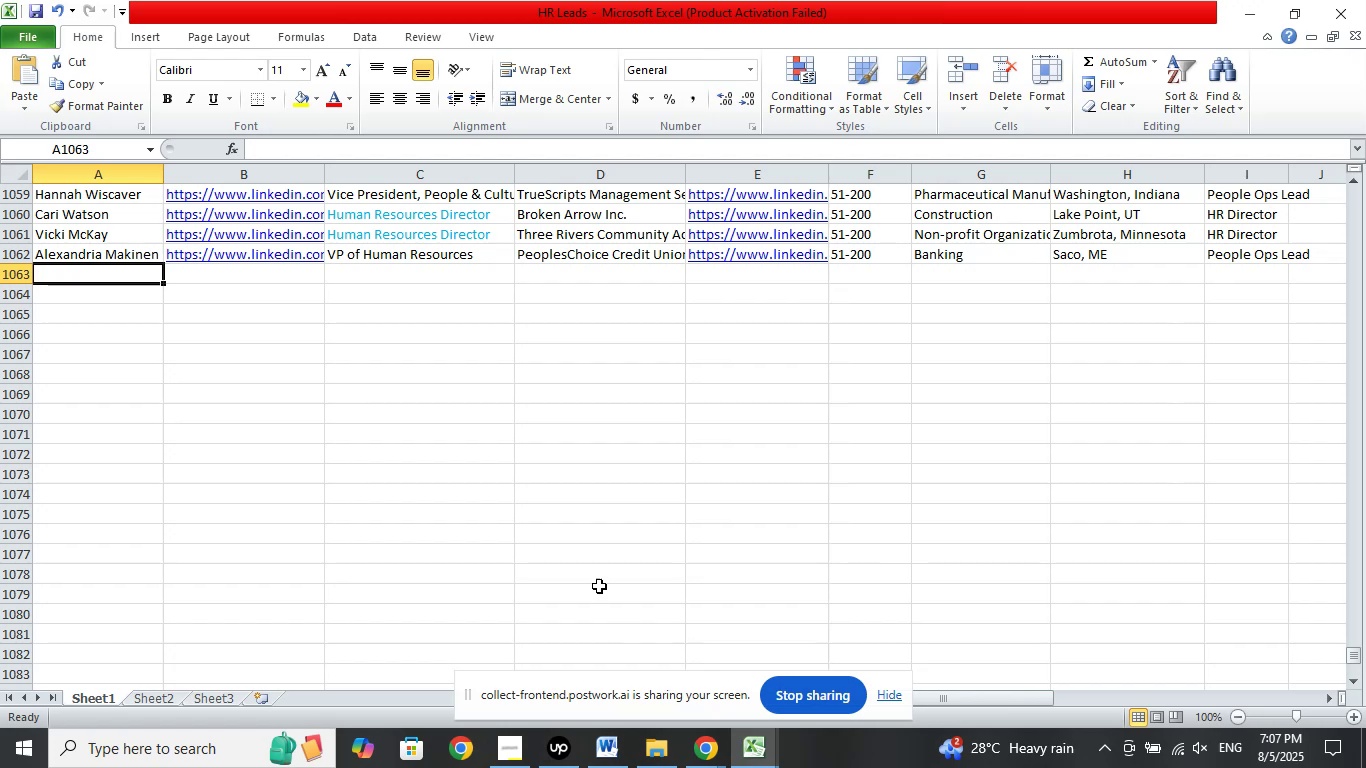 
scroll: coordinate [552, 526], scroll_direction: up, amount: 3.0
 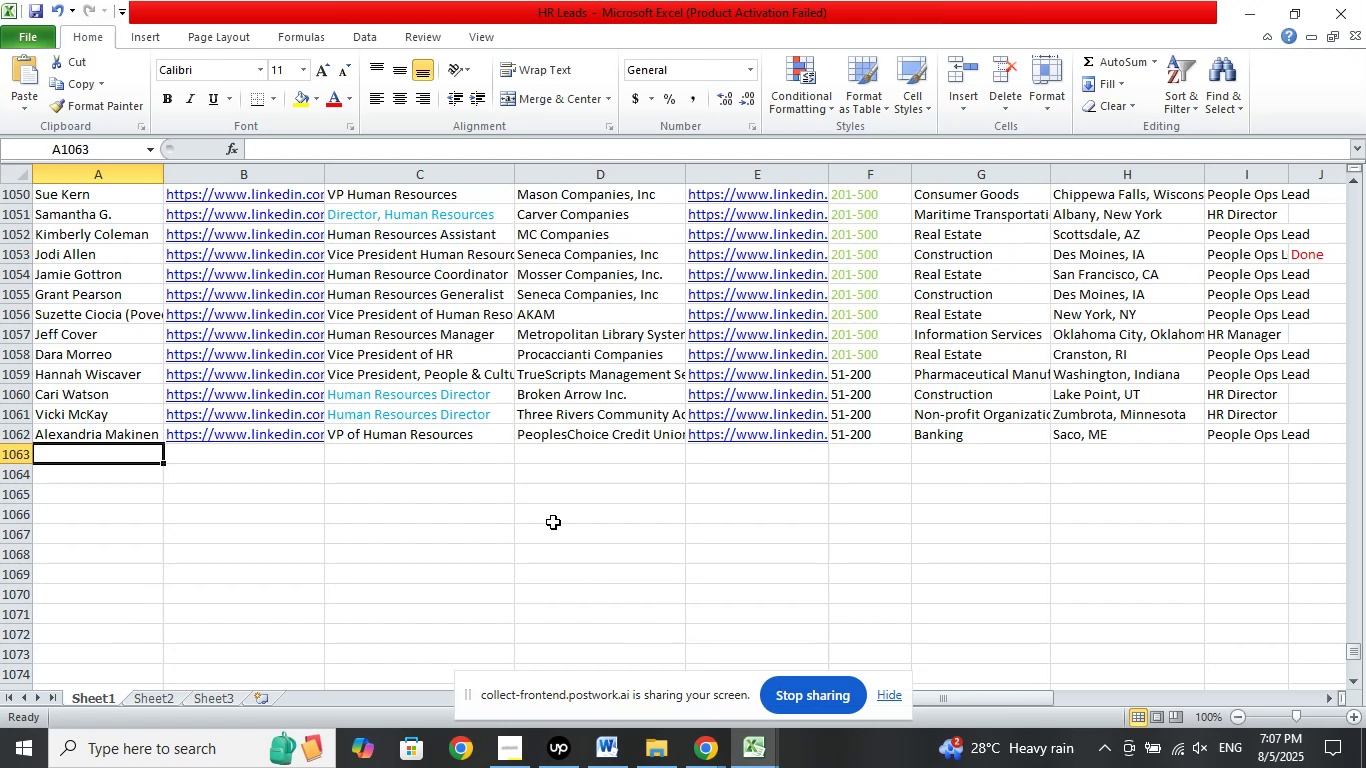 
scroll: coordinate [553, 522], scroll_direction: down, amount: 3.0
 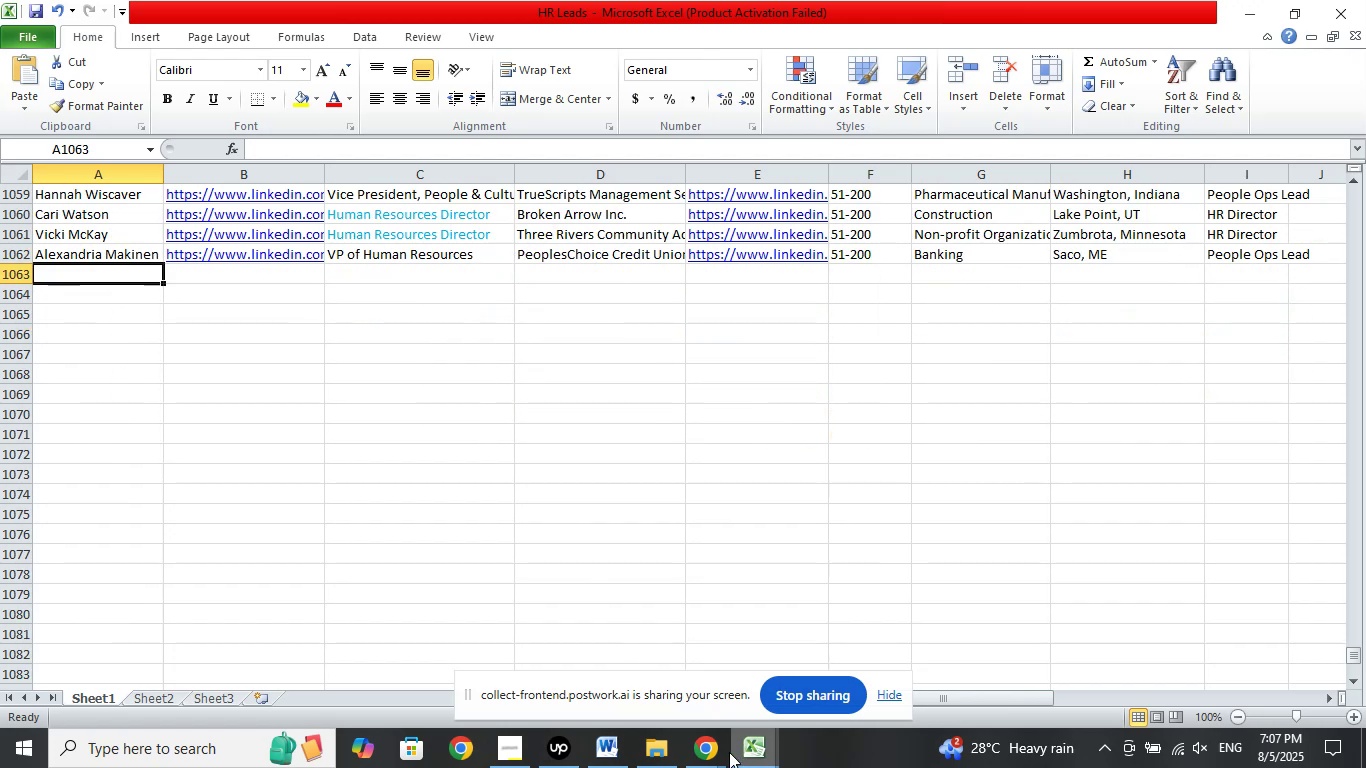 
left_click([716, 752])
 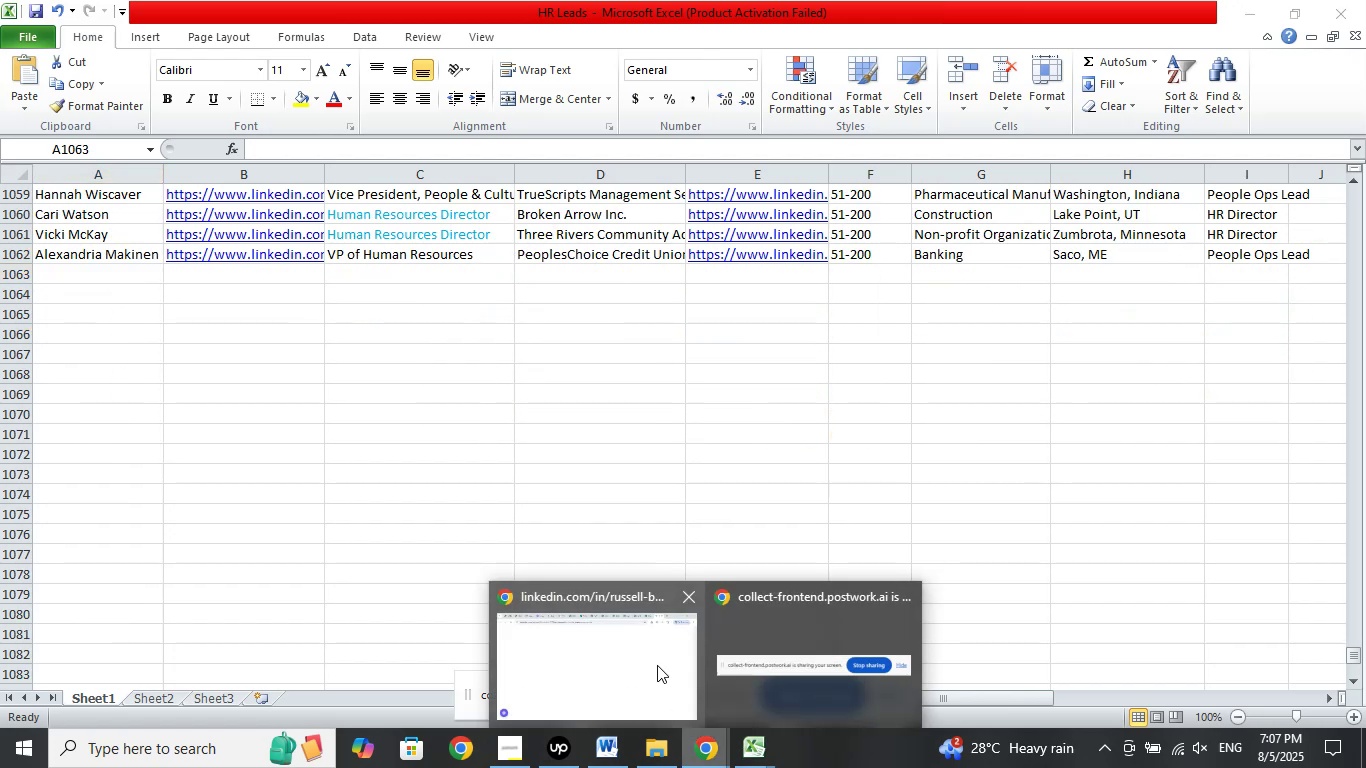 
left_click([656, 663])
 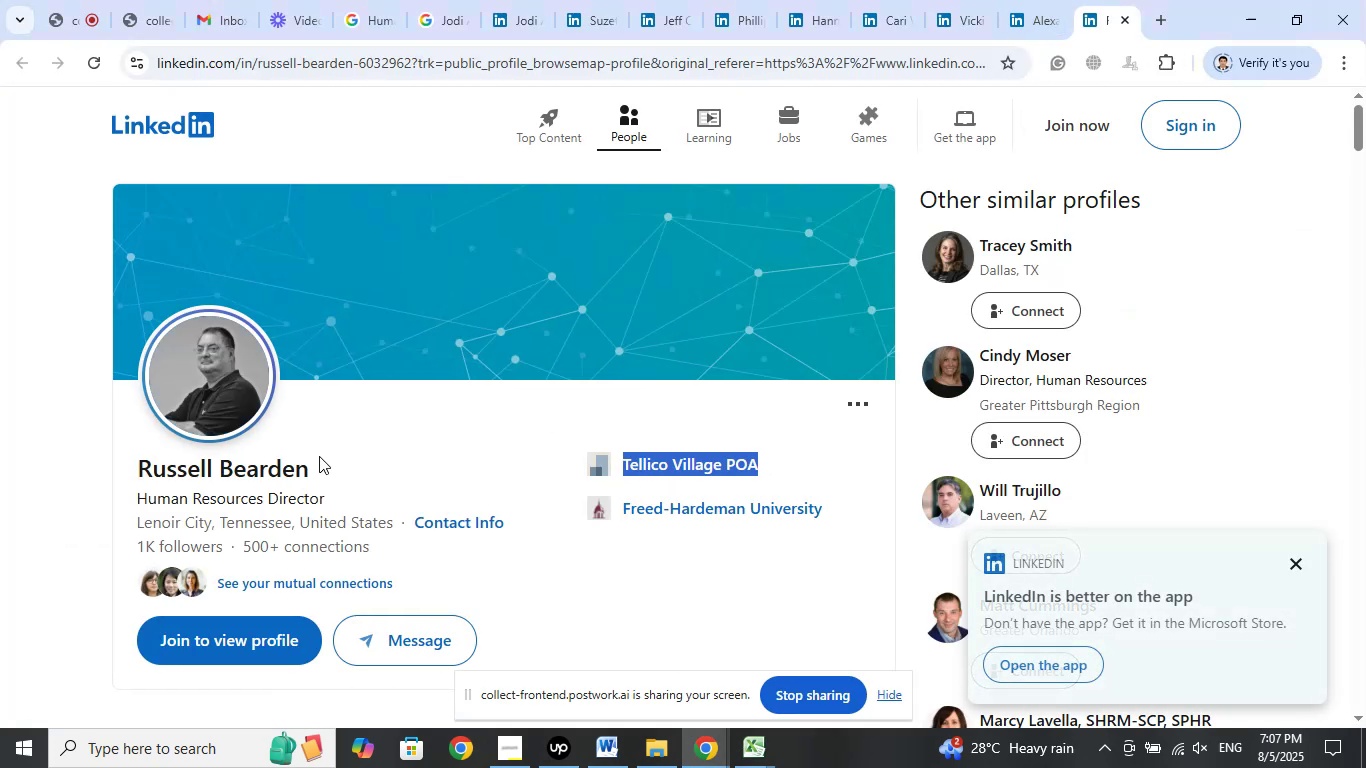 
wait(5.32)
 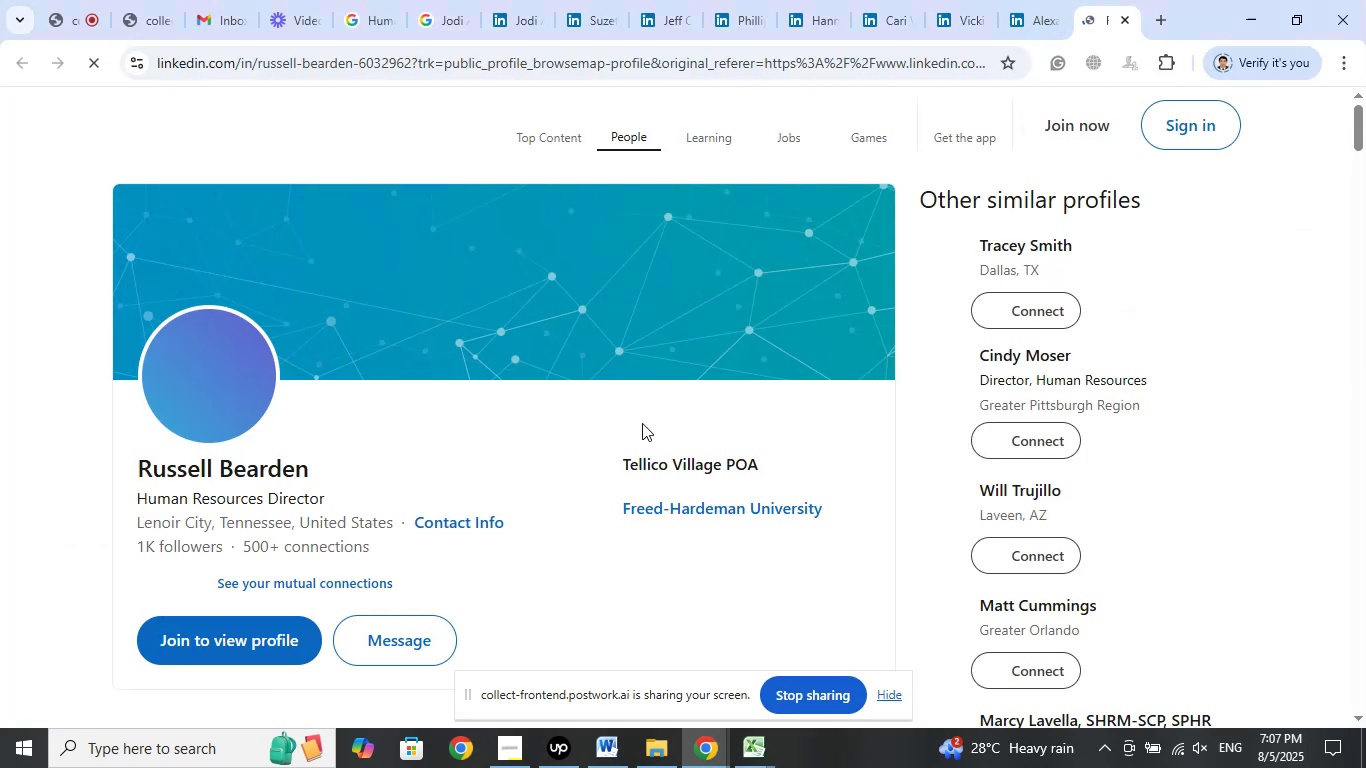 
right_click([187, 465])
 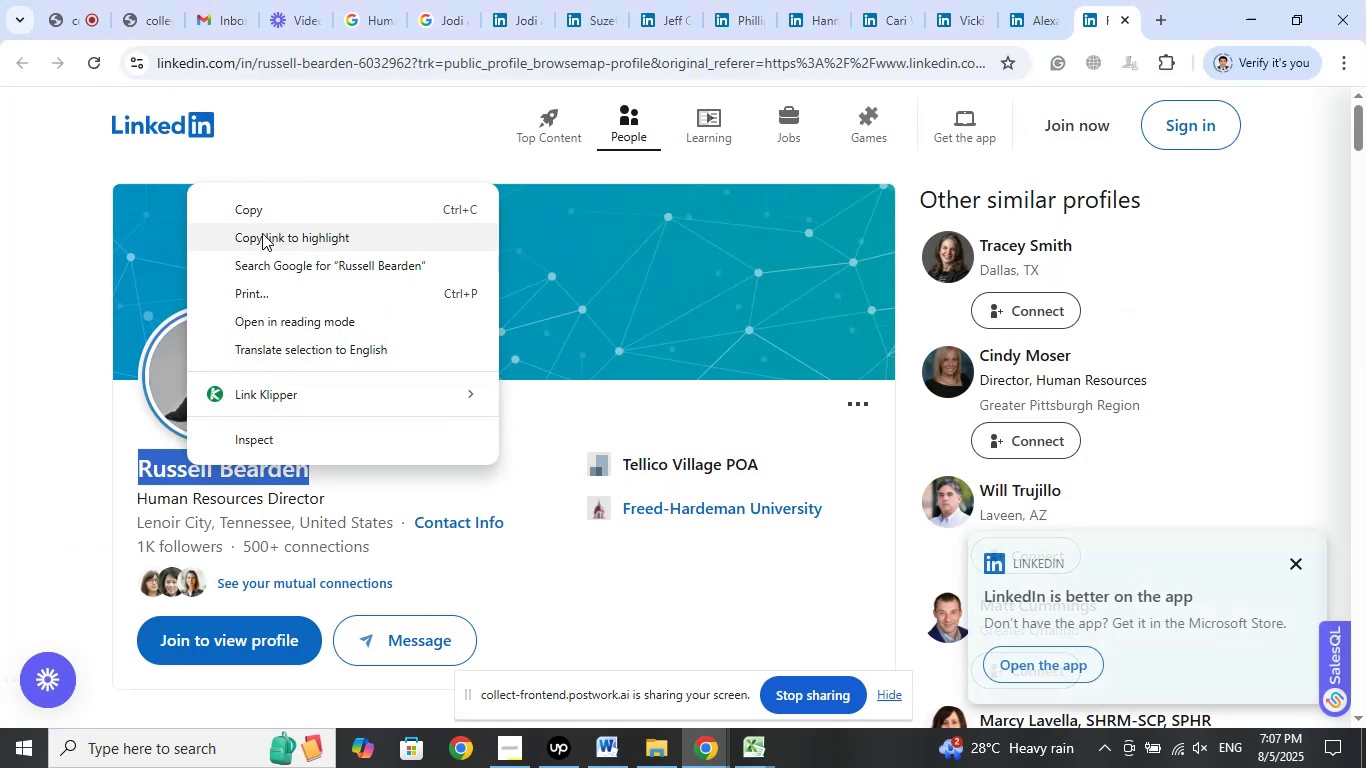 
left_click([254, 213])
 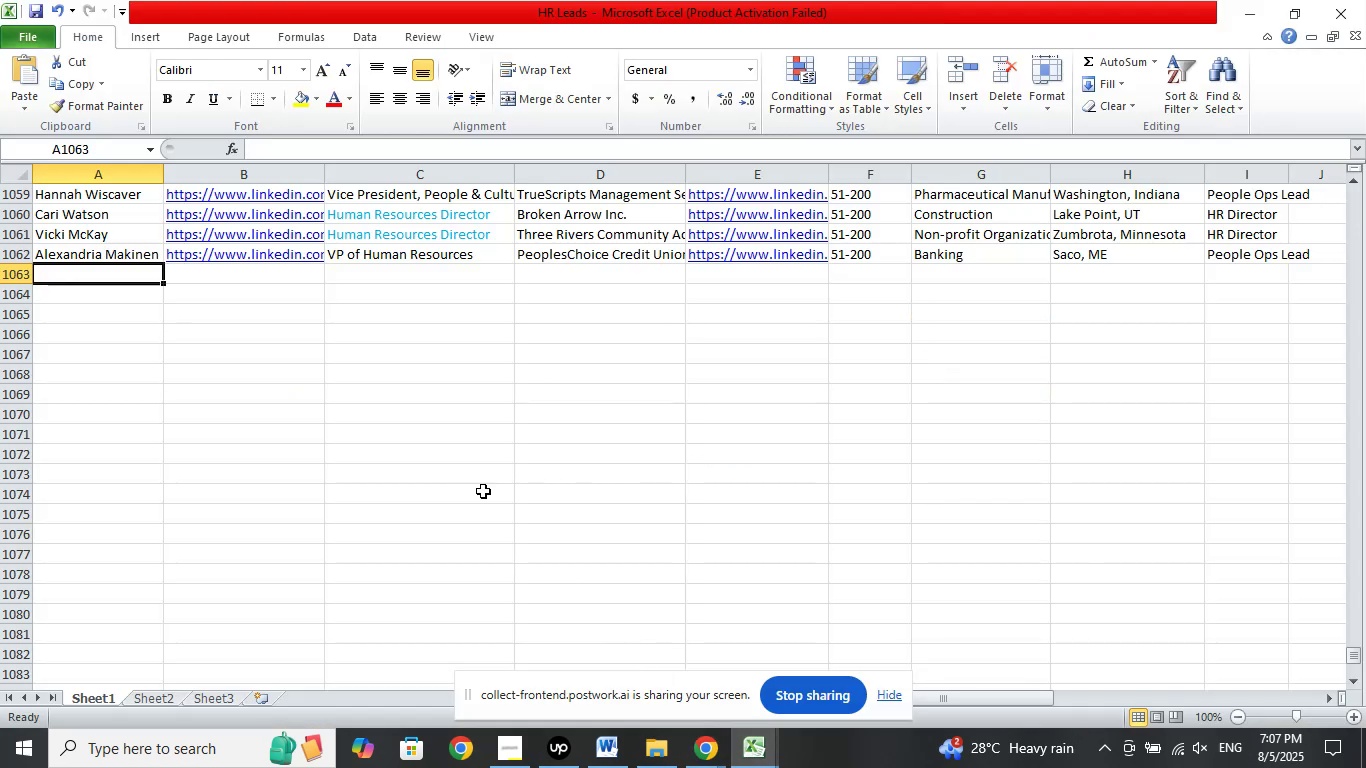 
left_click([277, 150])
 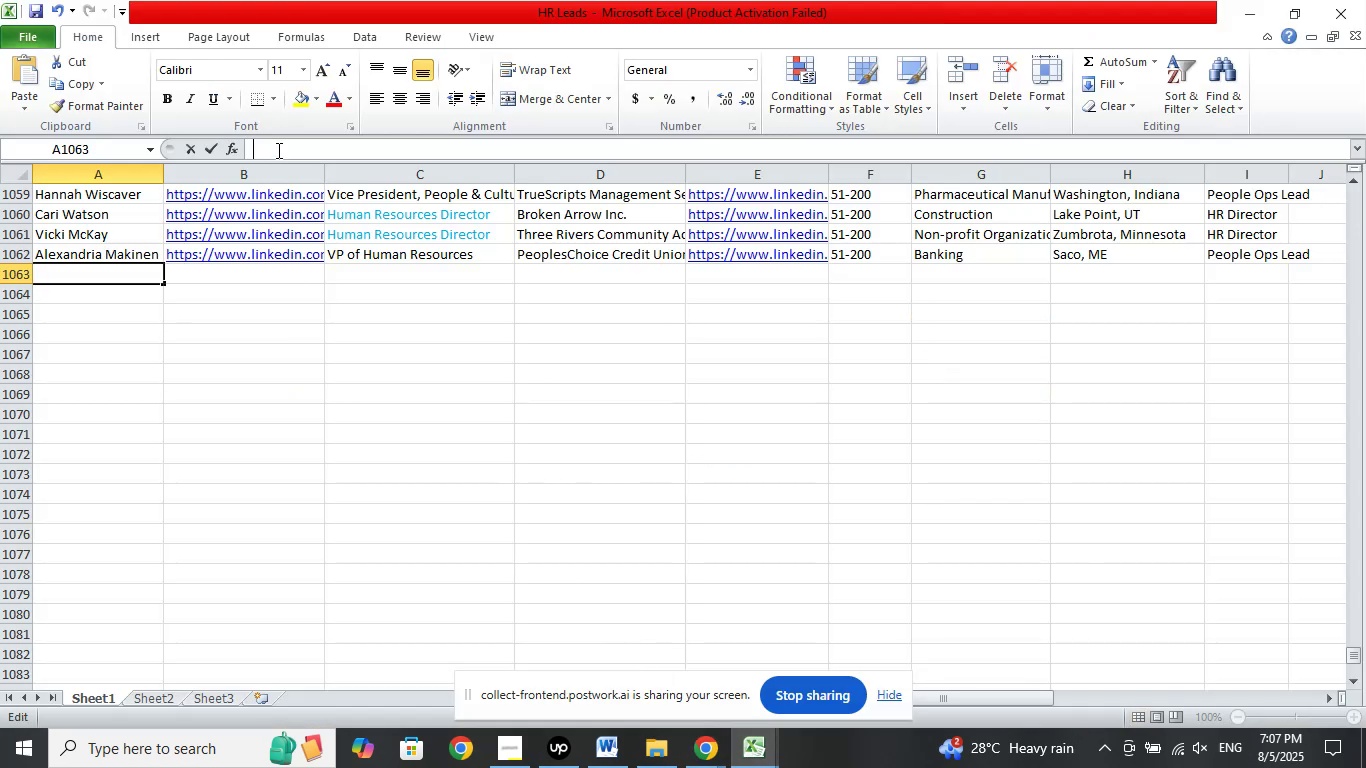 
right_click([277, 150])
 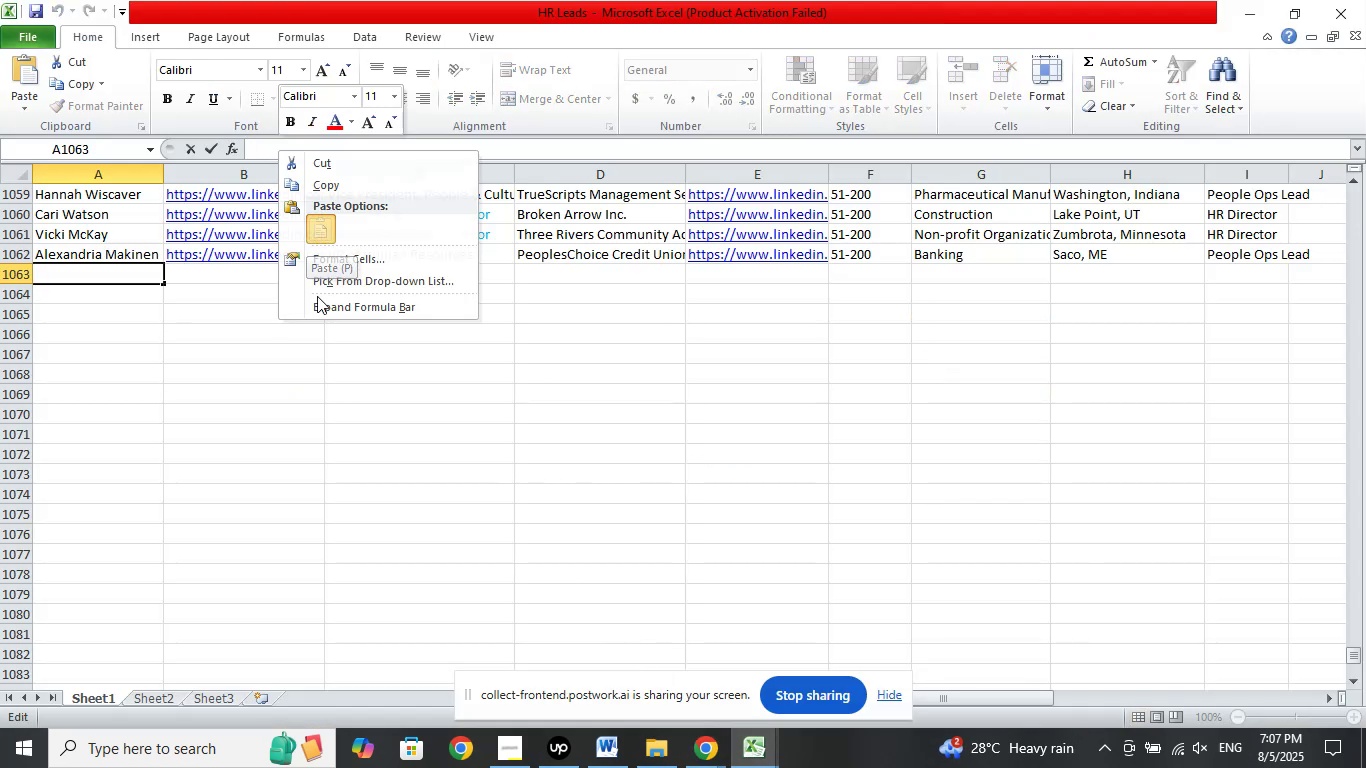 
double_click([323, 399])
 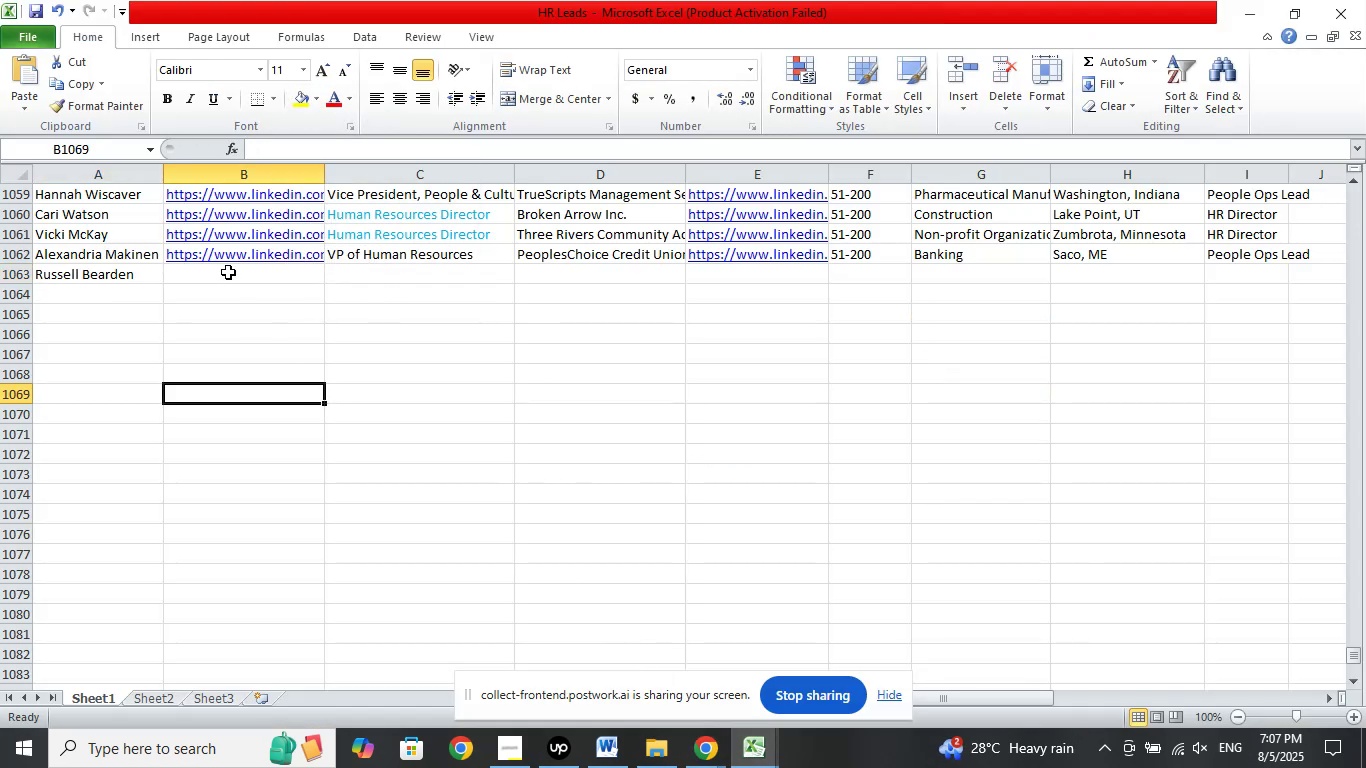 
left_click([228, 272])
 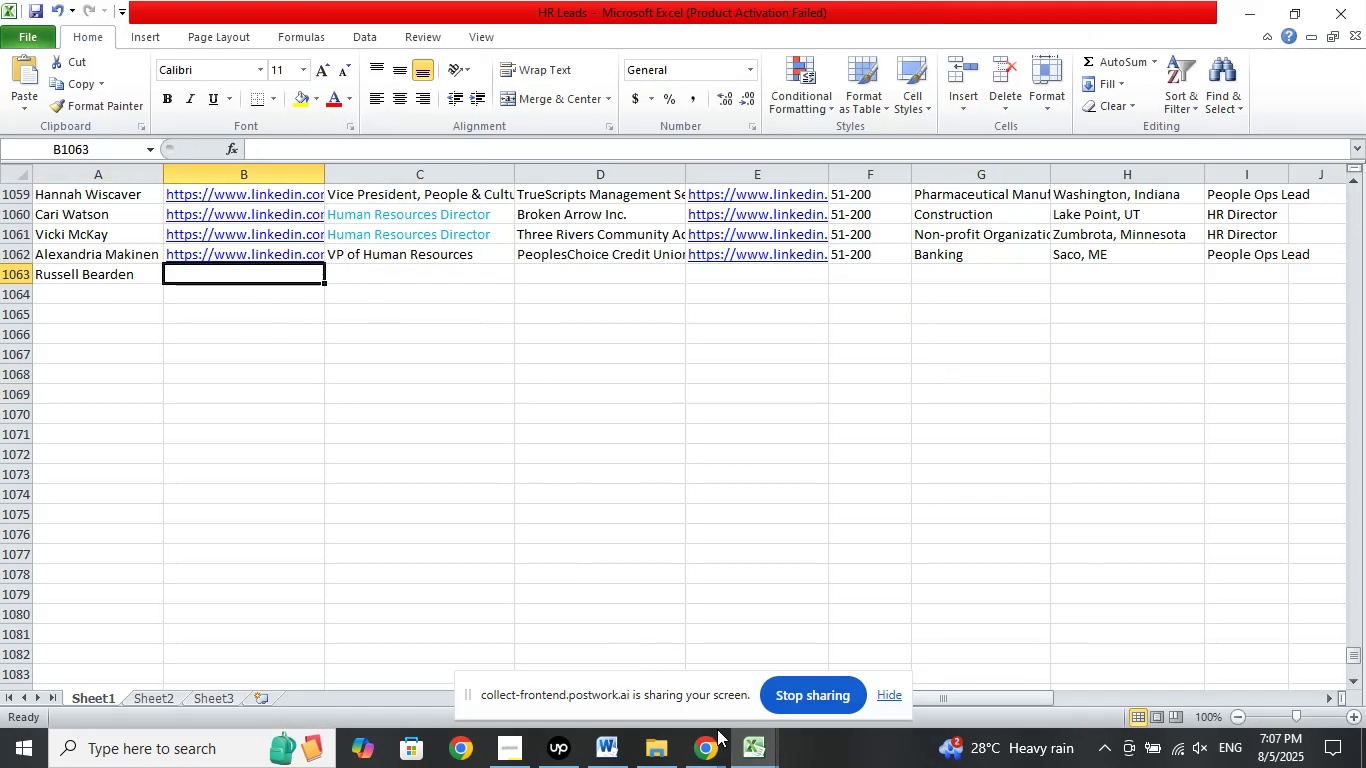 
left_click([718, 737])
 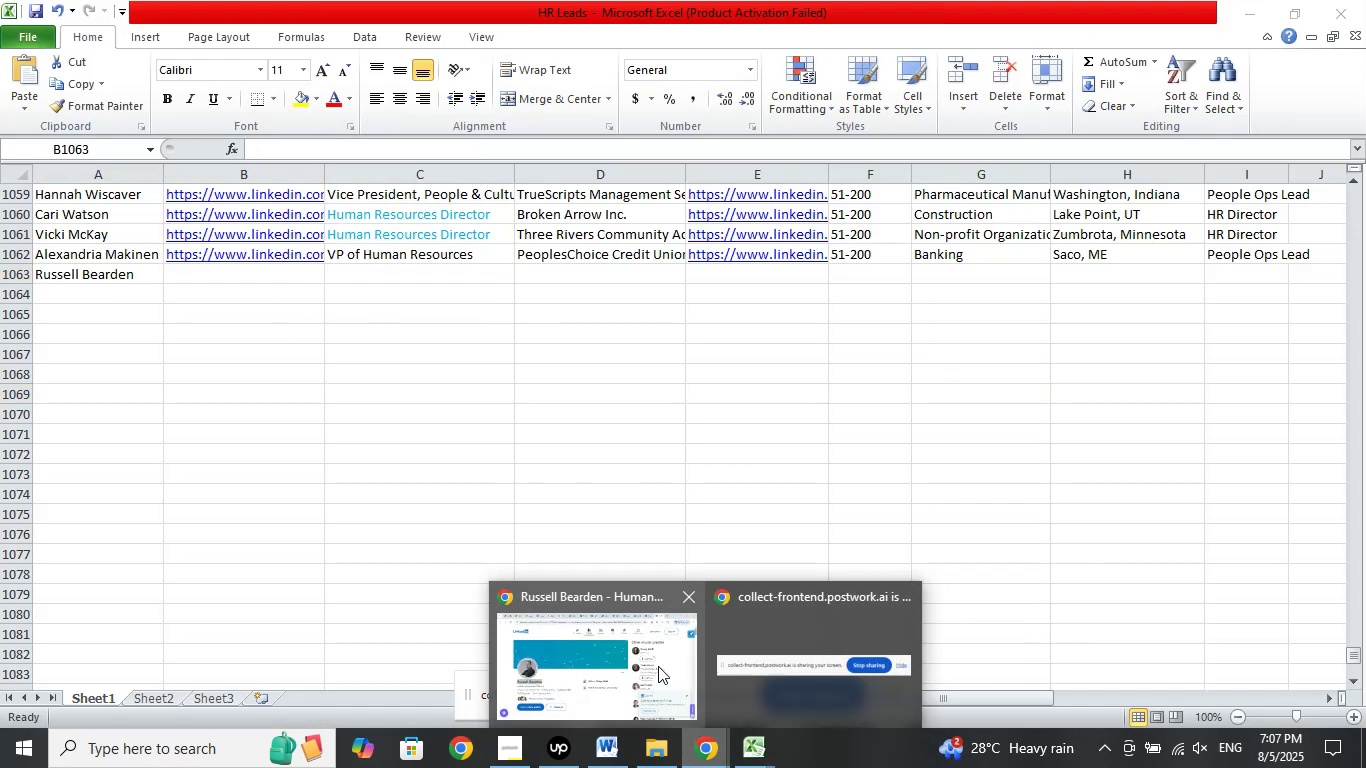 
left_click([658, 666])
 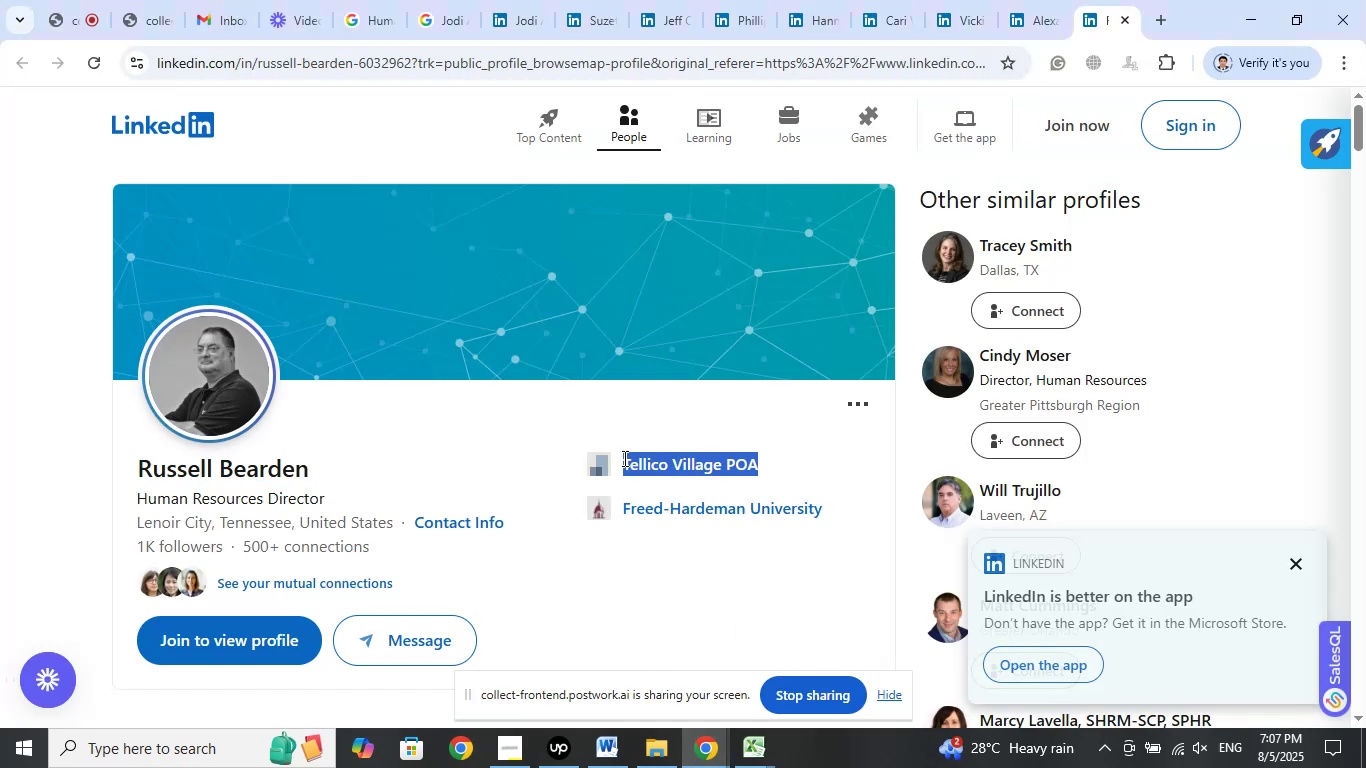 
right_click([665, 461])
 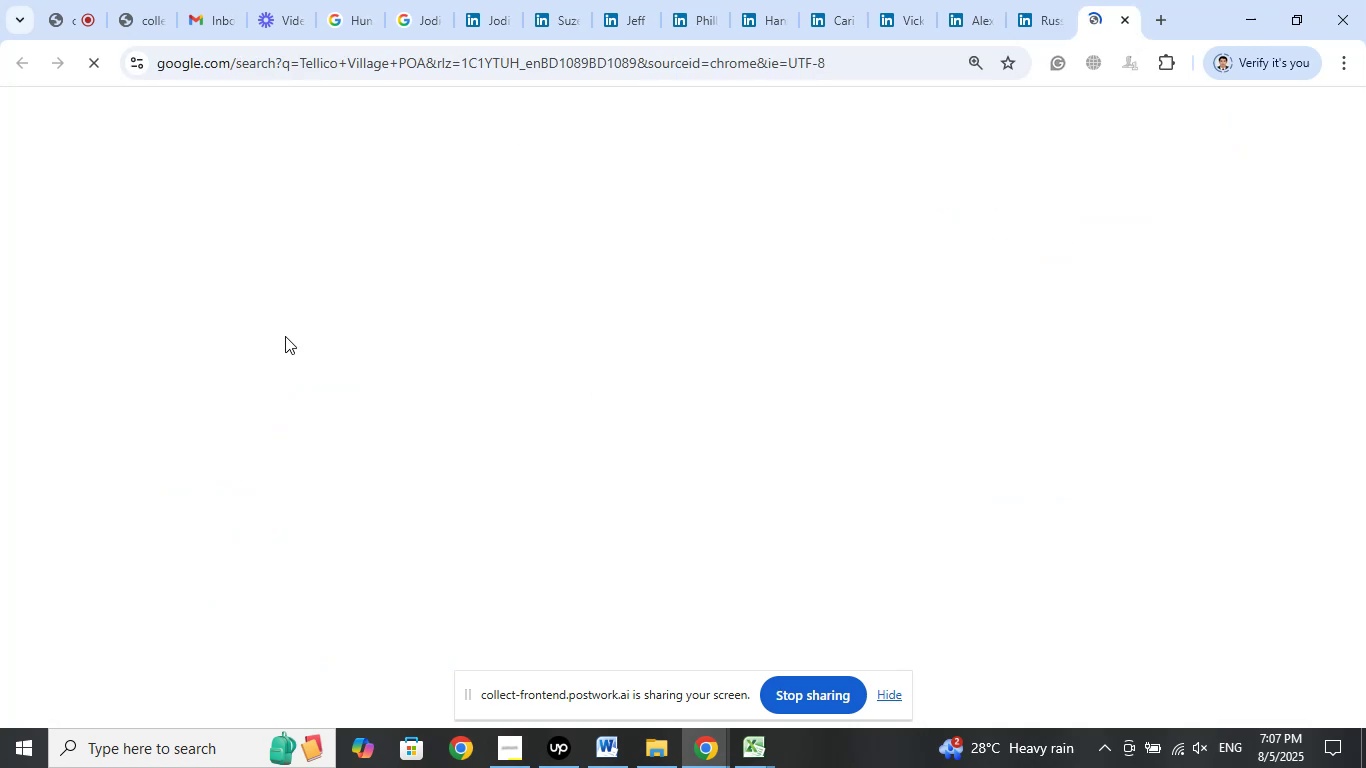 
scroll: coordinate [460, 341], scroll_direction: down, amount: 28.0
 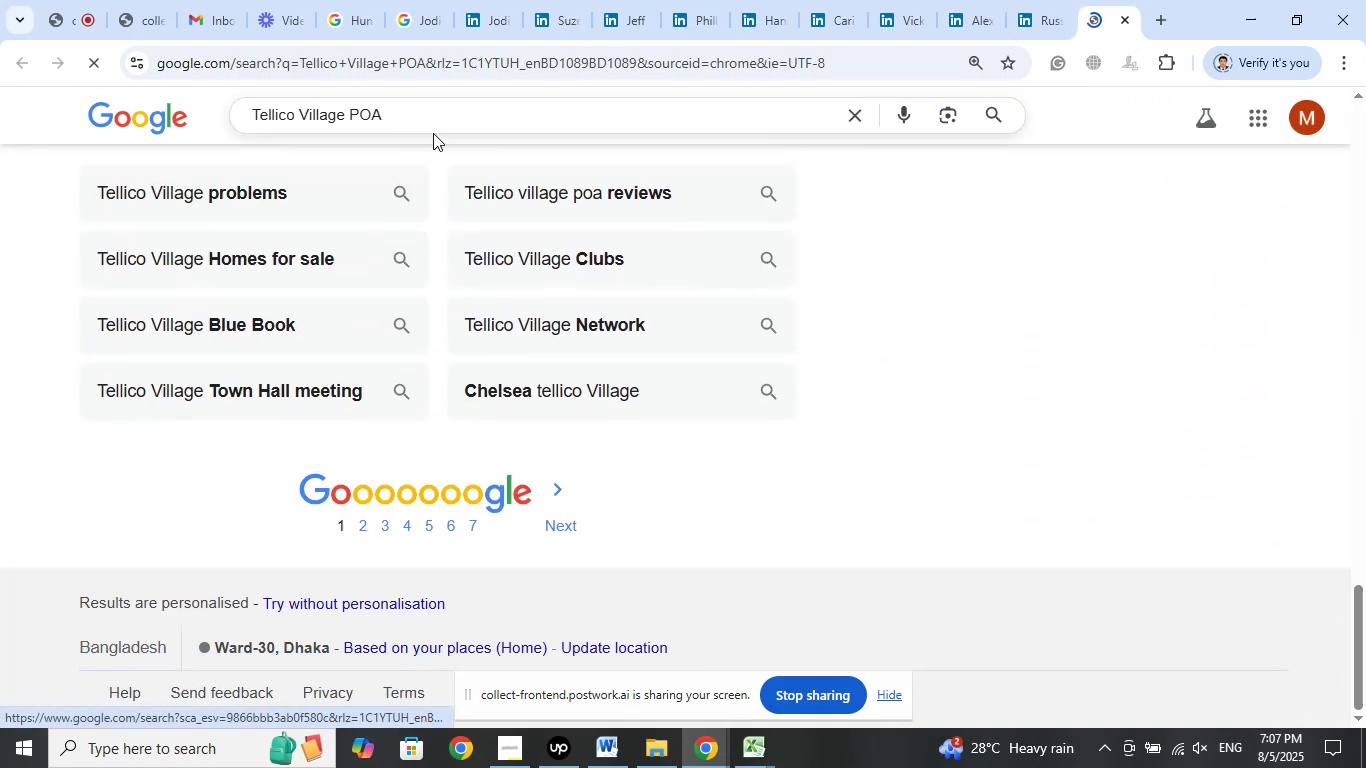 
left_click([432, 119])
 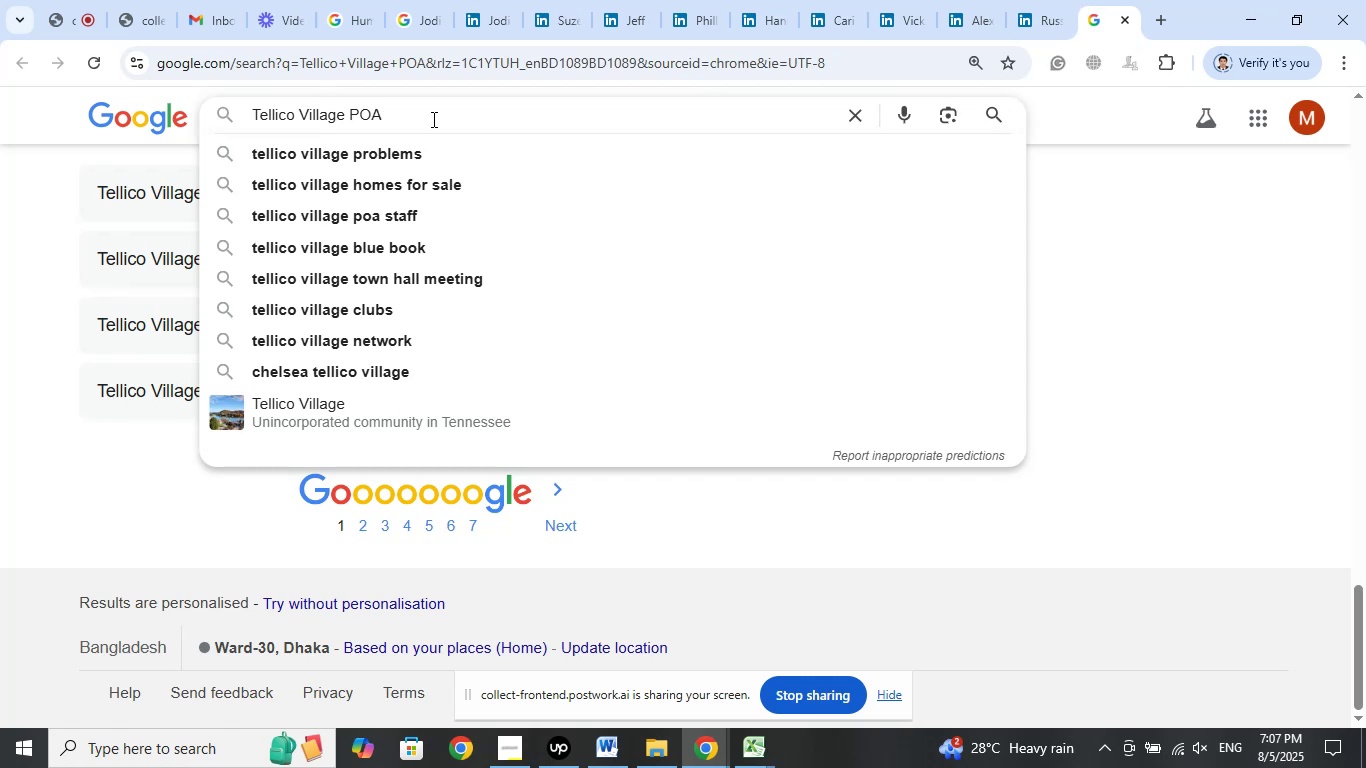 
type( linke)
 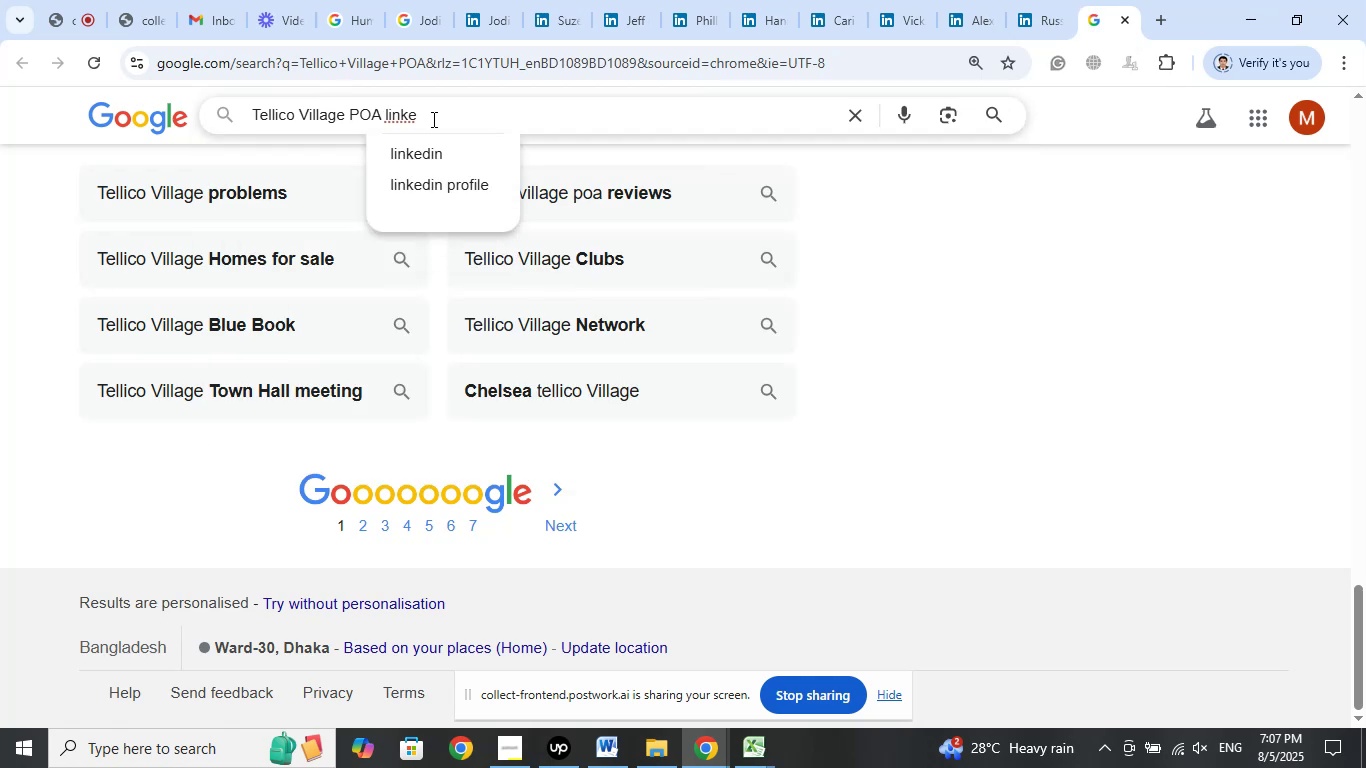 
key(ArrowDown)
 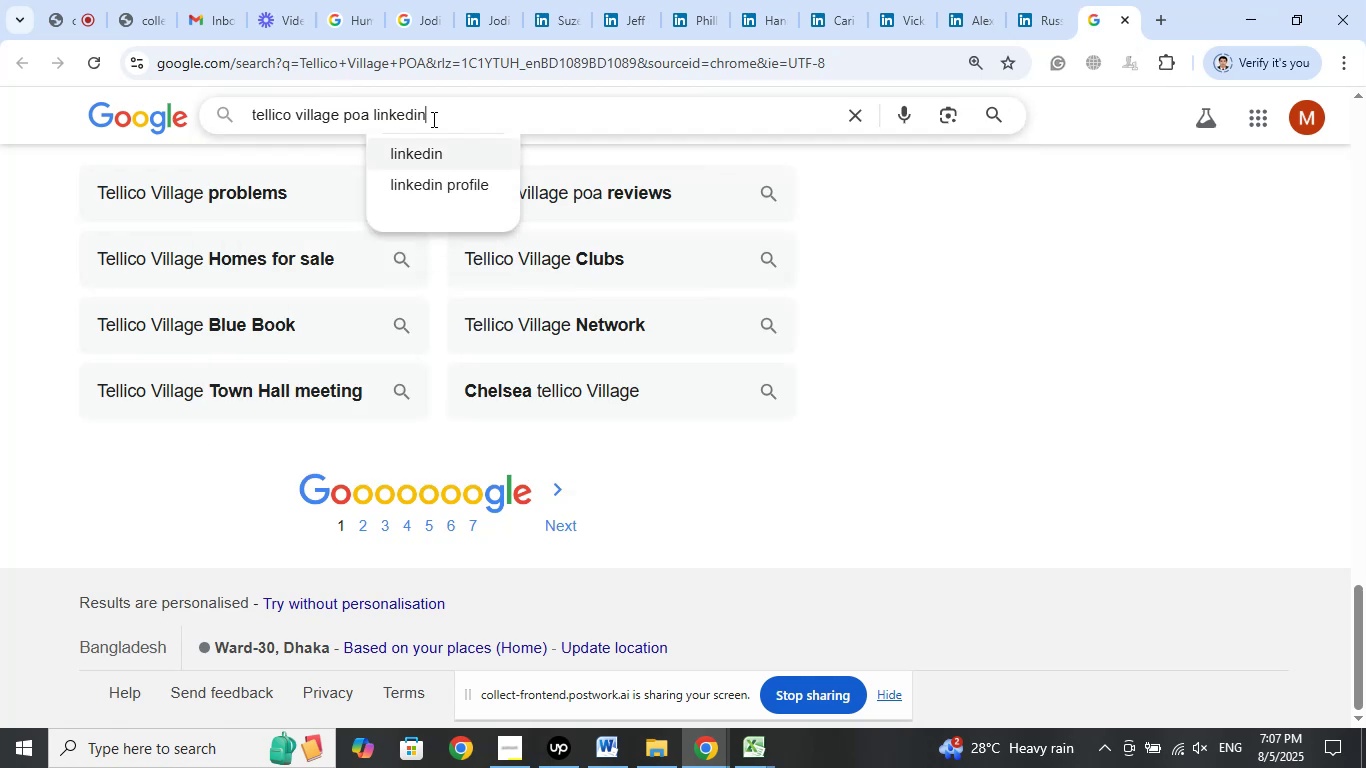 
key(Enter)
 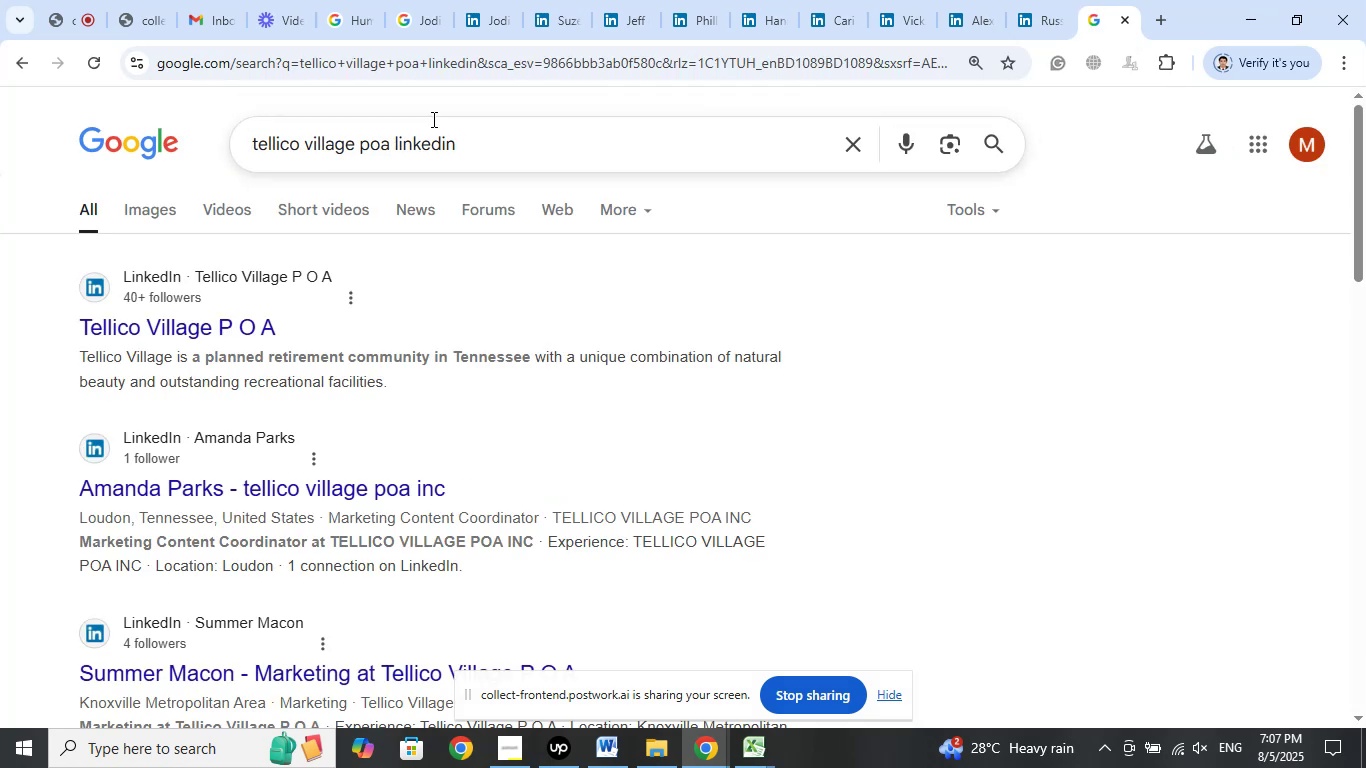 
right_click([251, 331])
 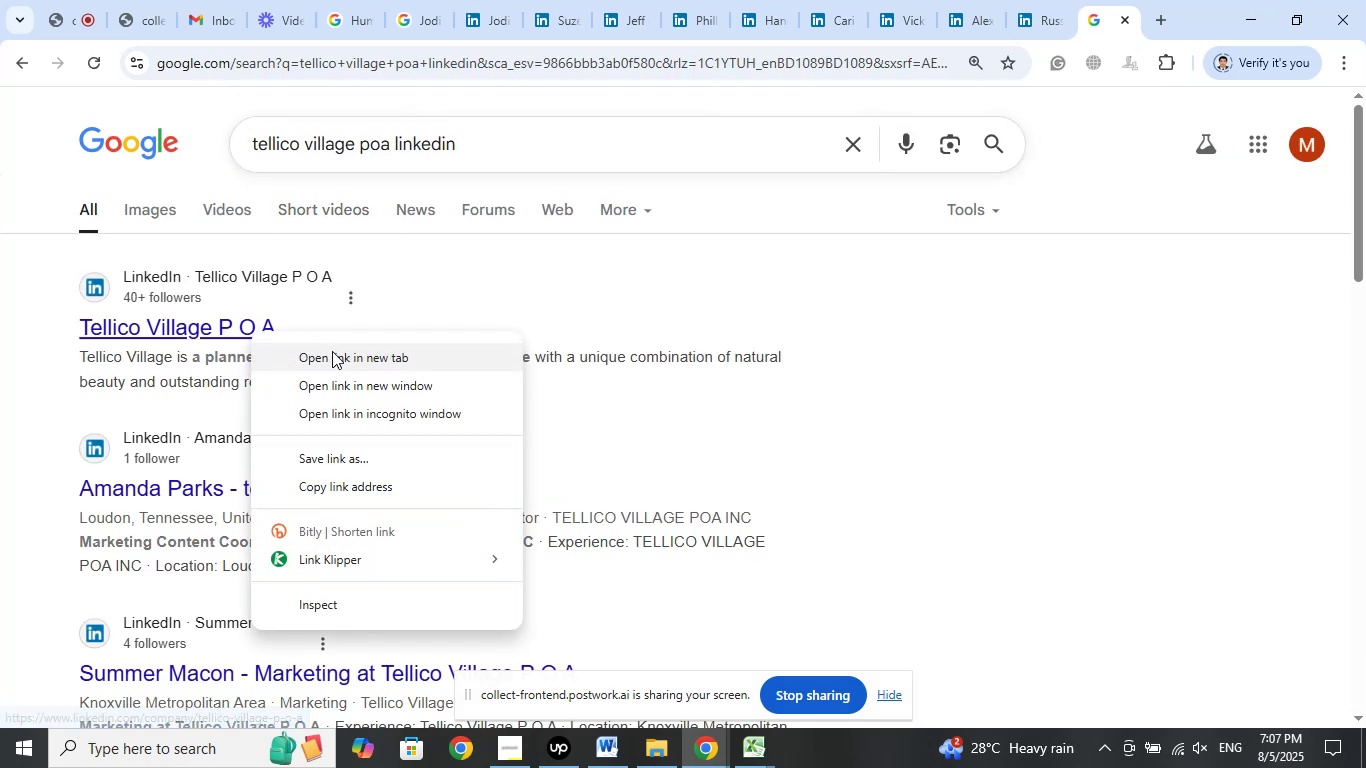 
left_click([332, 351])
 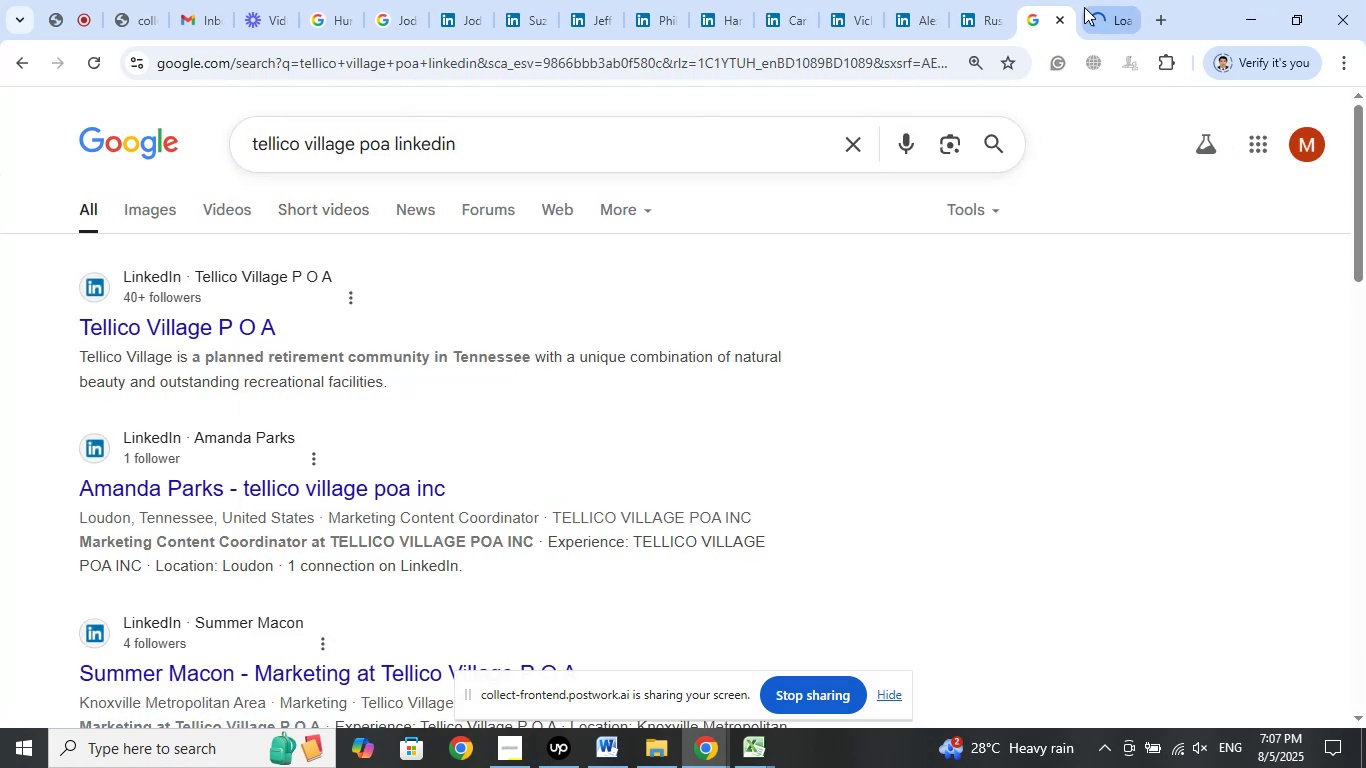 
left_click([1089, 2])
 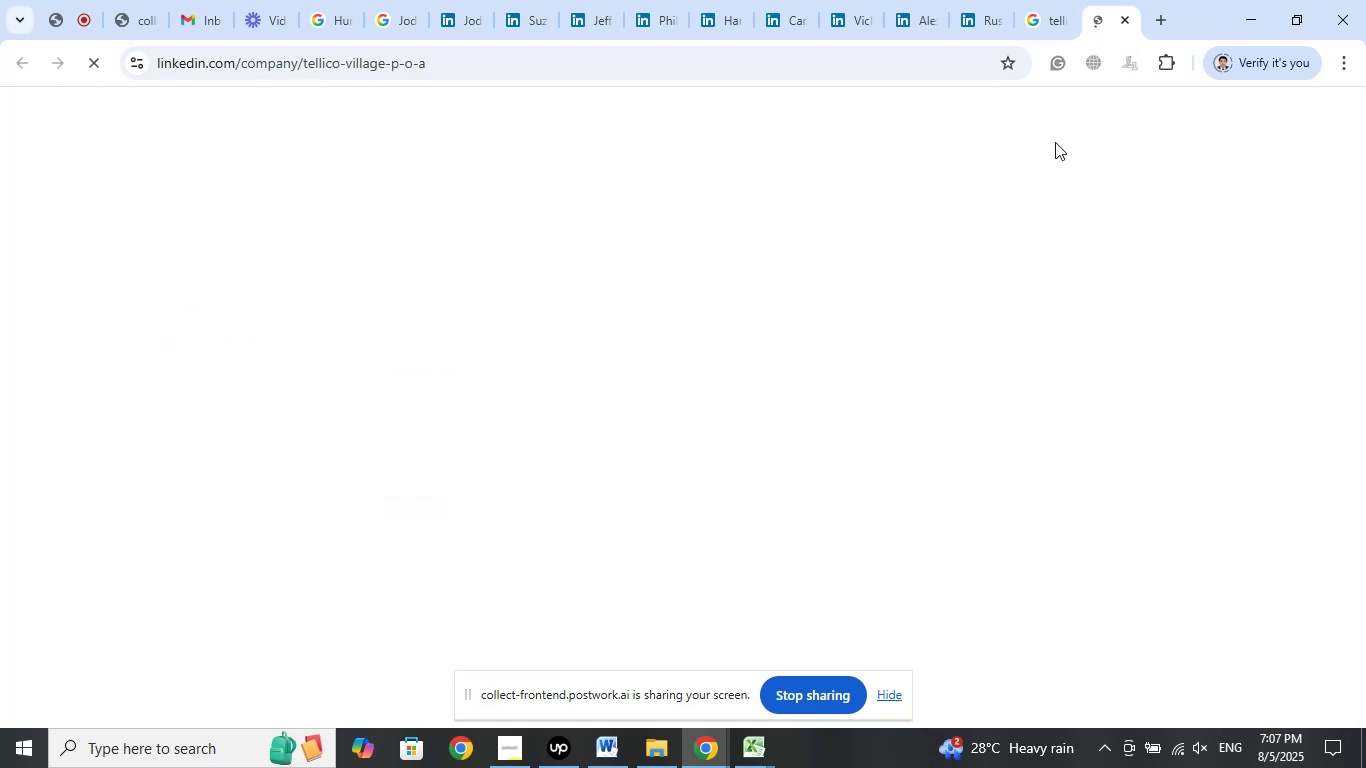 
mouse_move([984, 261])
 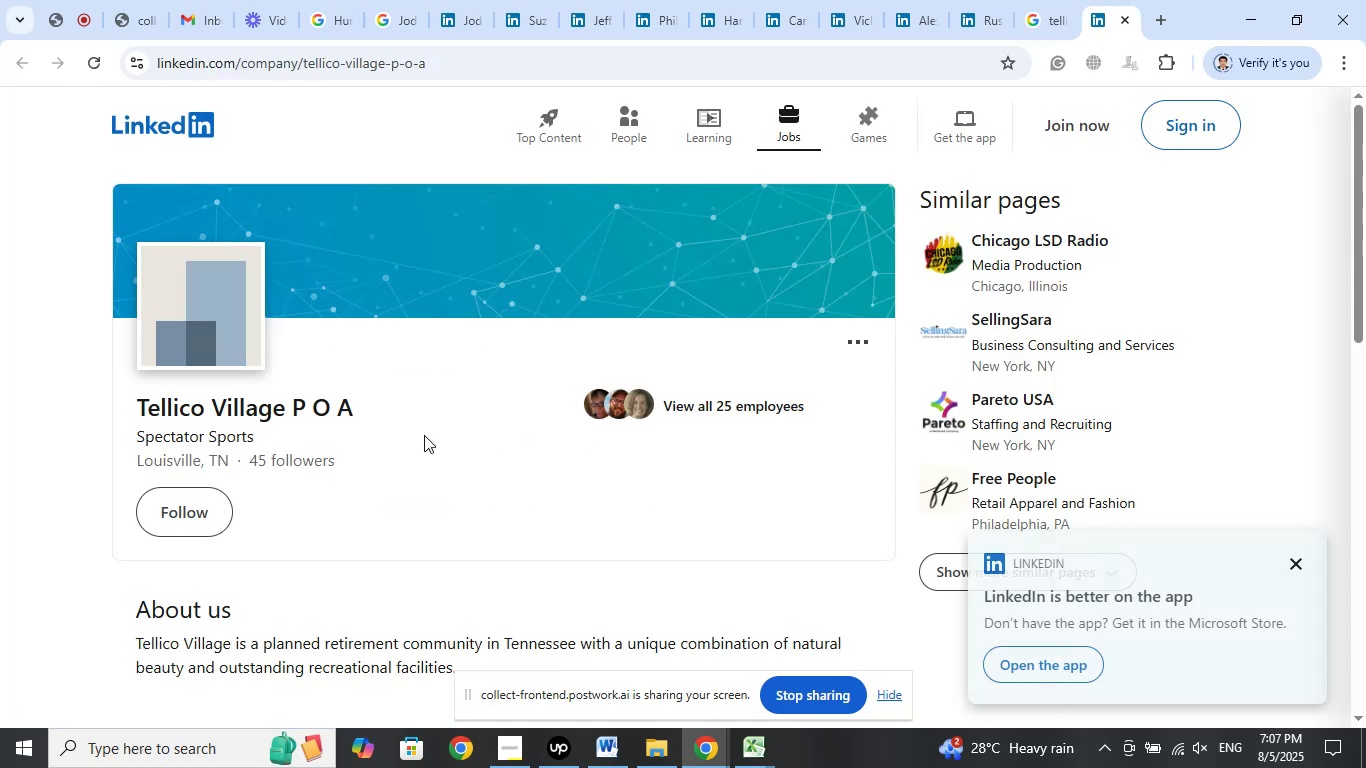 
scroll: coordinate [406, 419], scroll_direction: down, amount: 6.0
 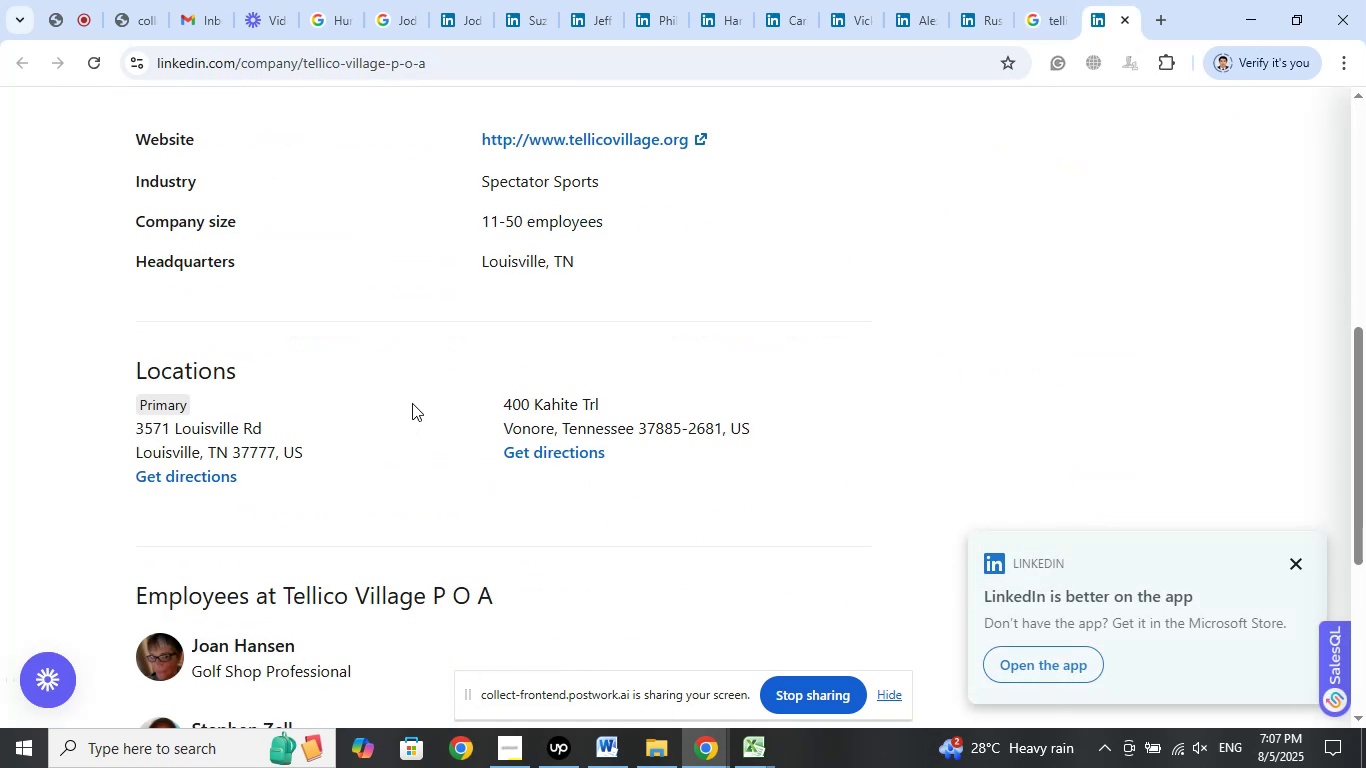 
scroll: coordinate [416, 400], scroll_direction: up, amount: 3.0
 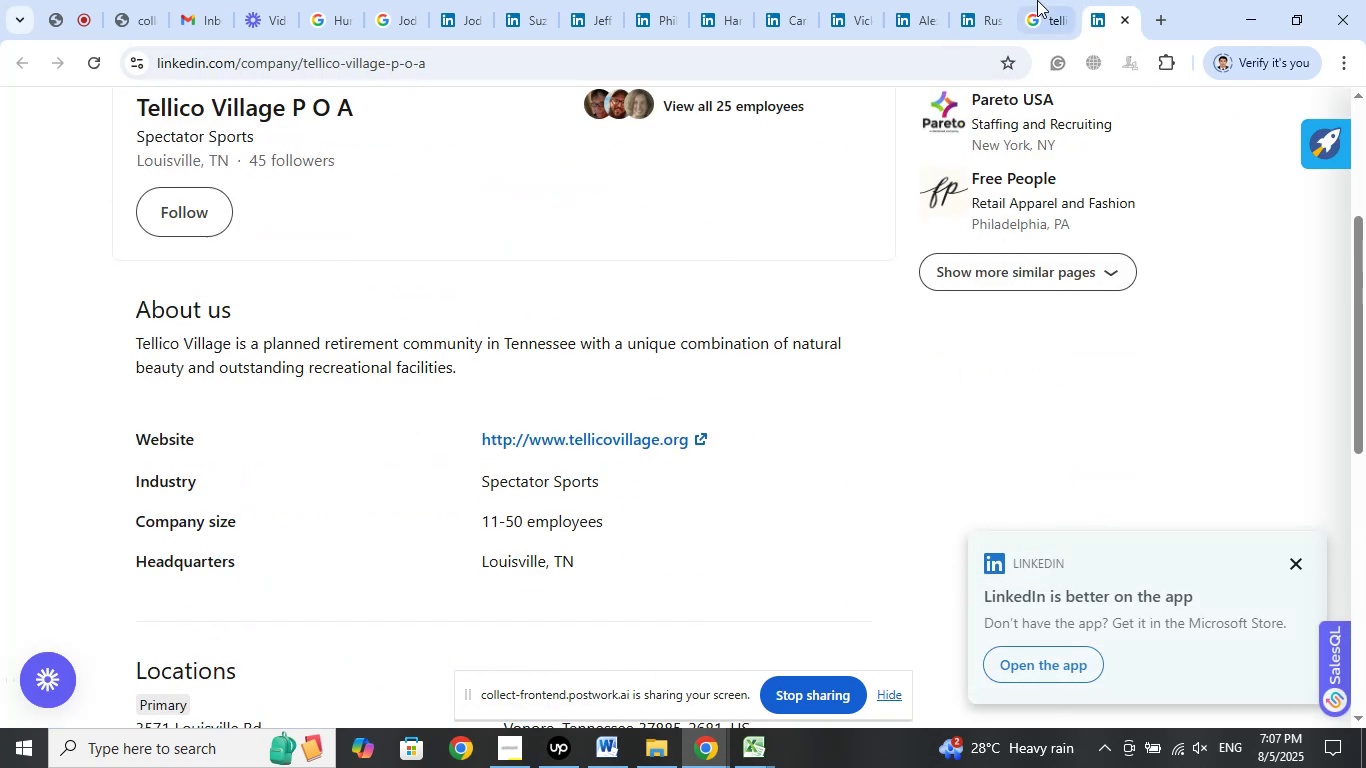 
left_click([1037, 0])
 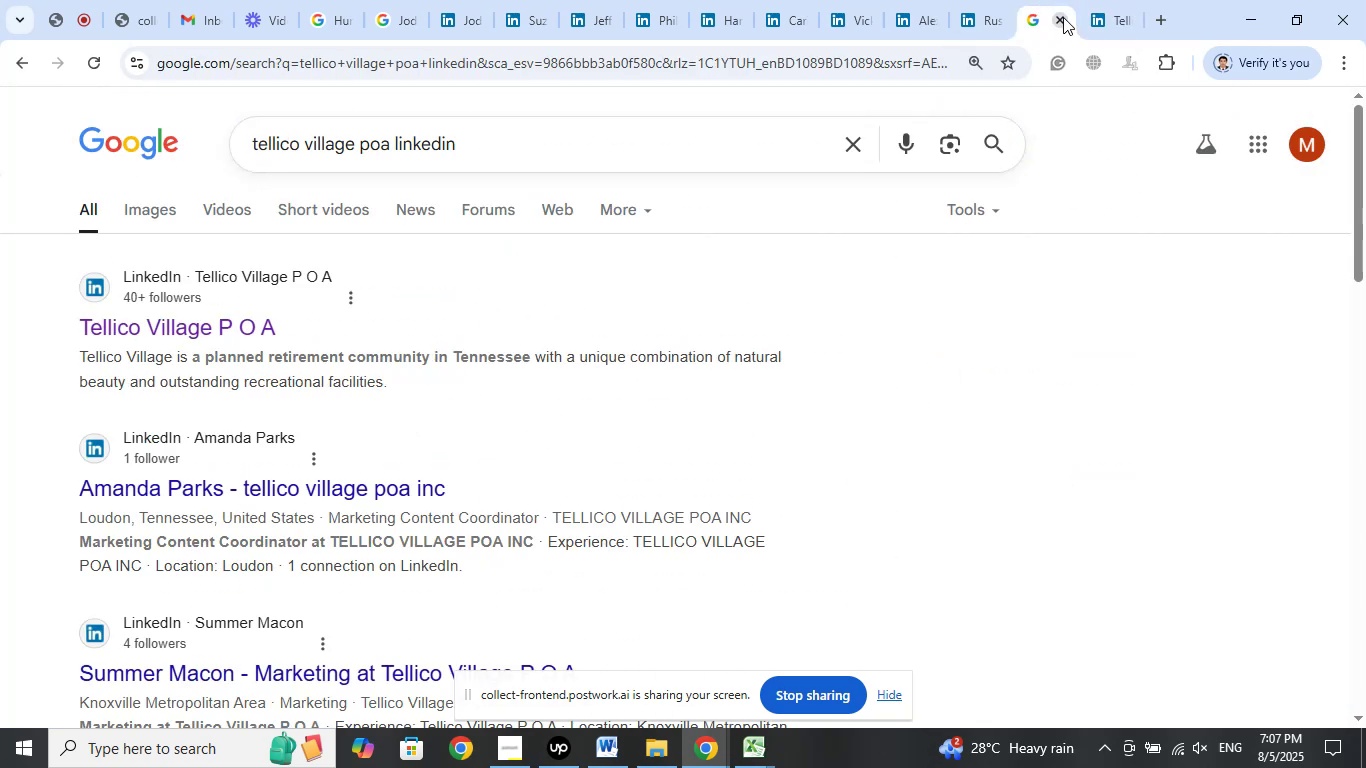 
left_click([1063, 17])
 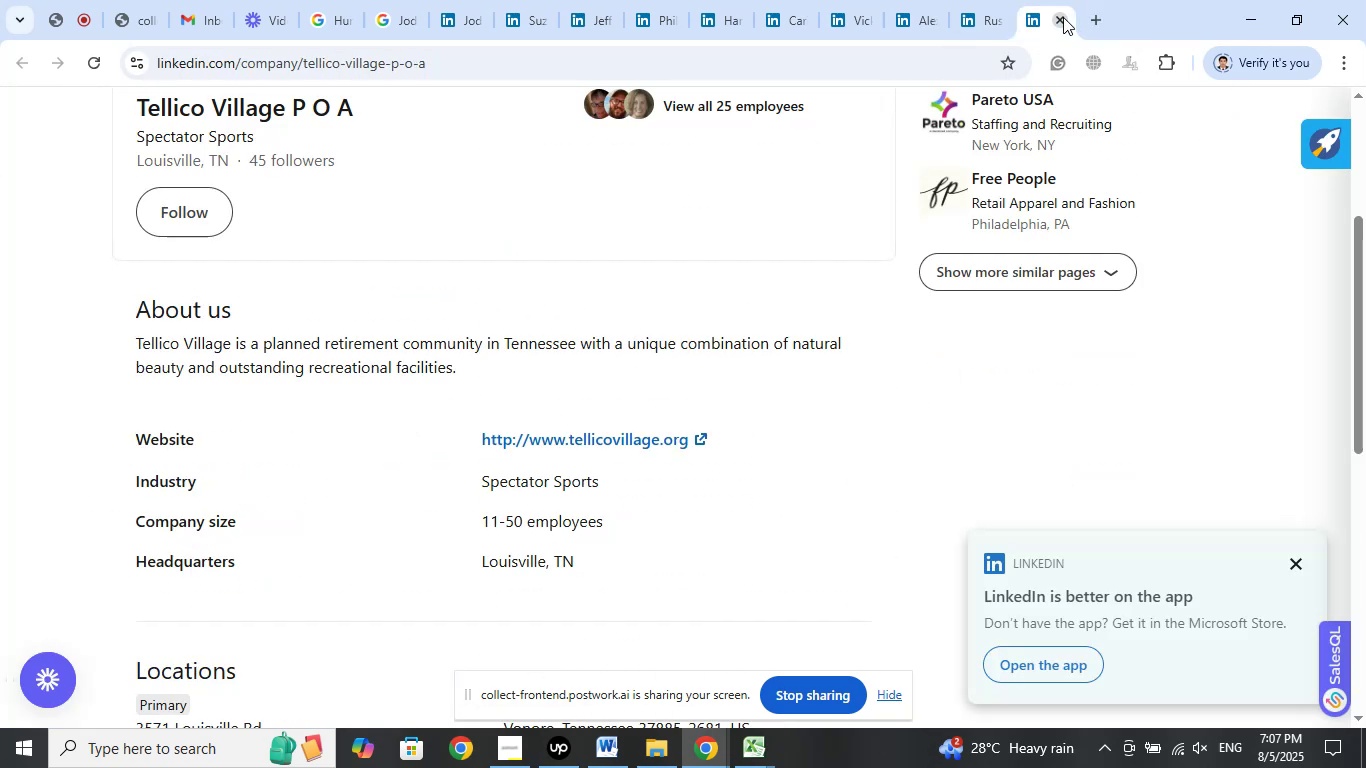 
left_click([1063, 17])
 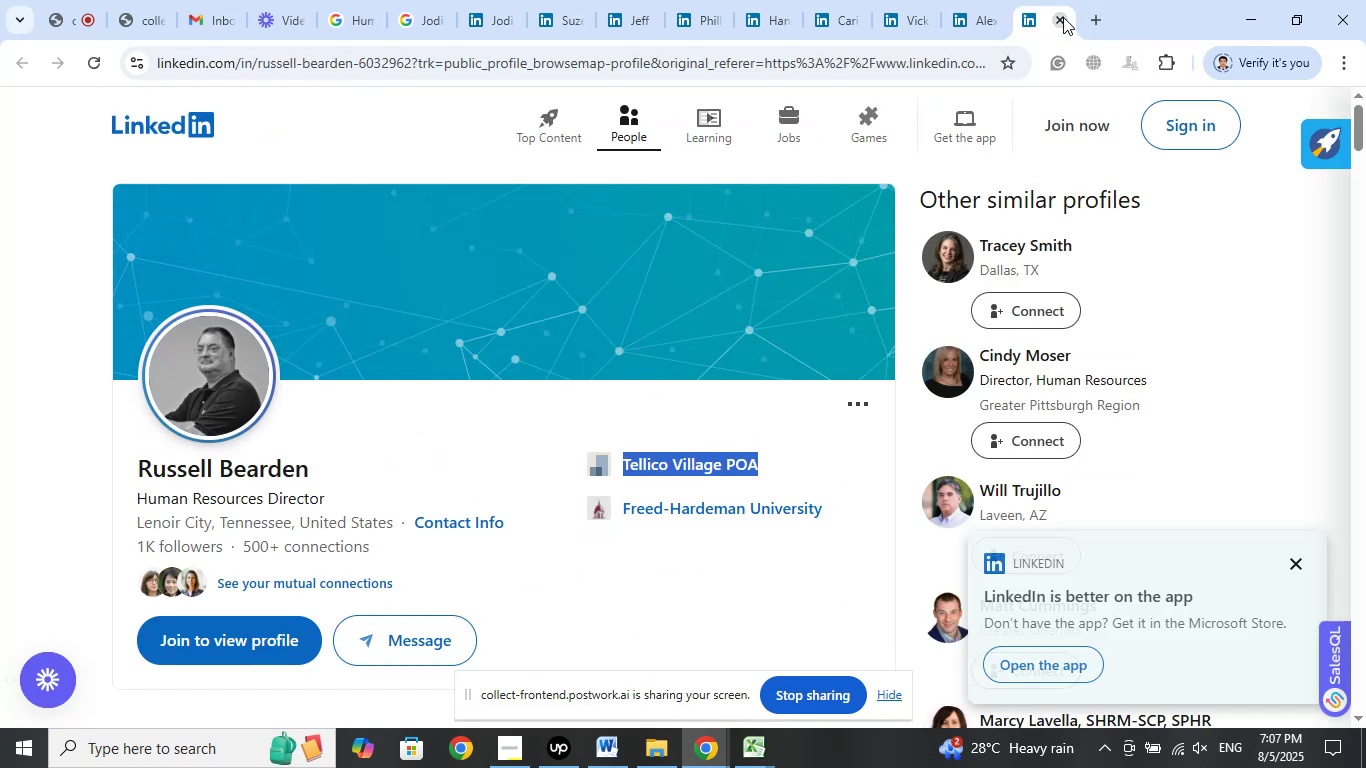 
left_click([1063, 17])
 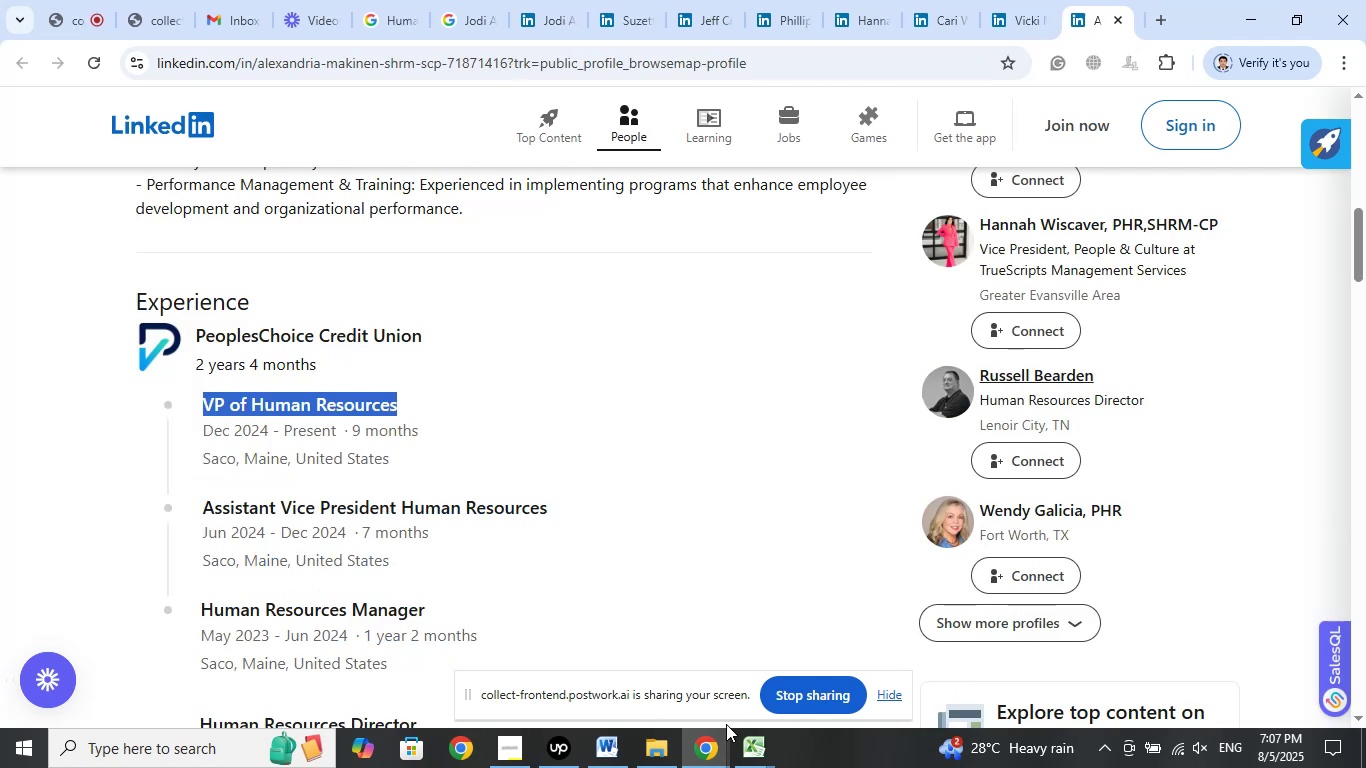 
left_click([765, 754])
 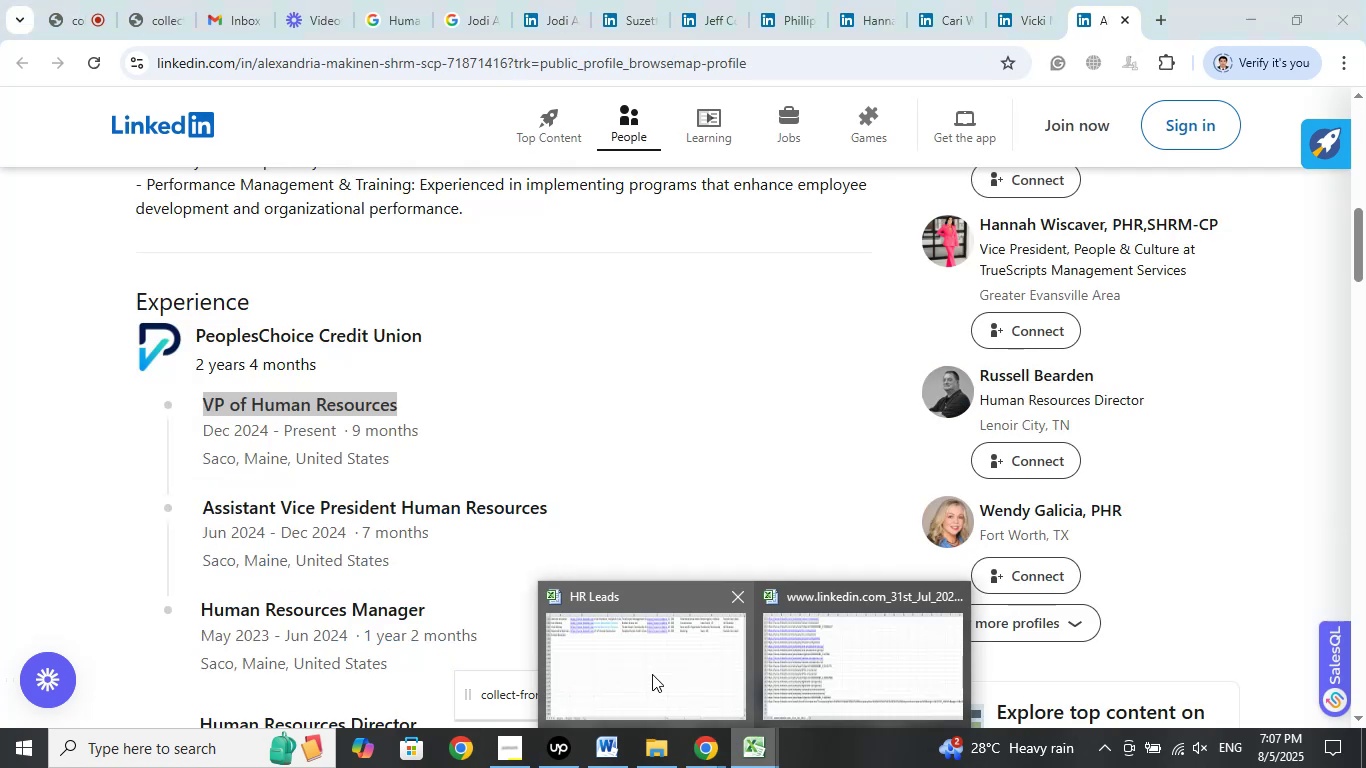 
left_click([652, 674])
 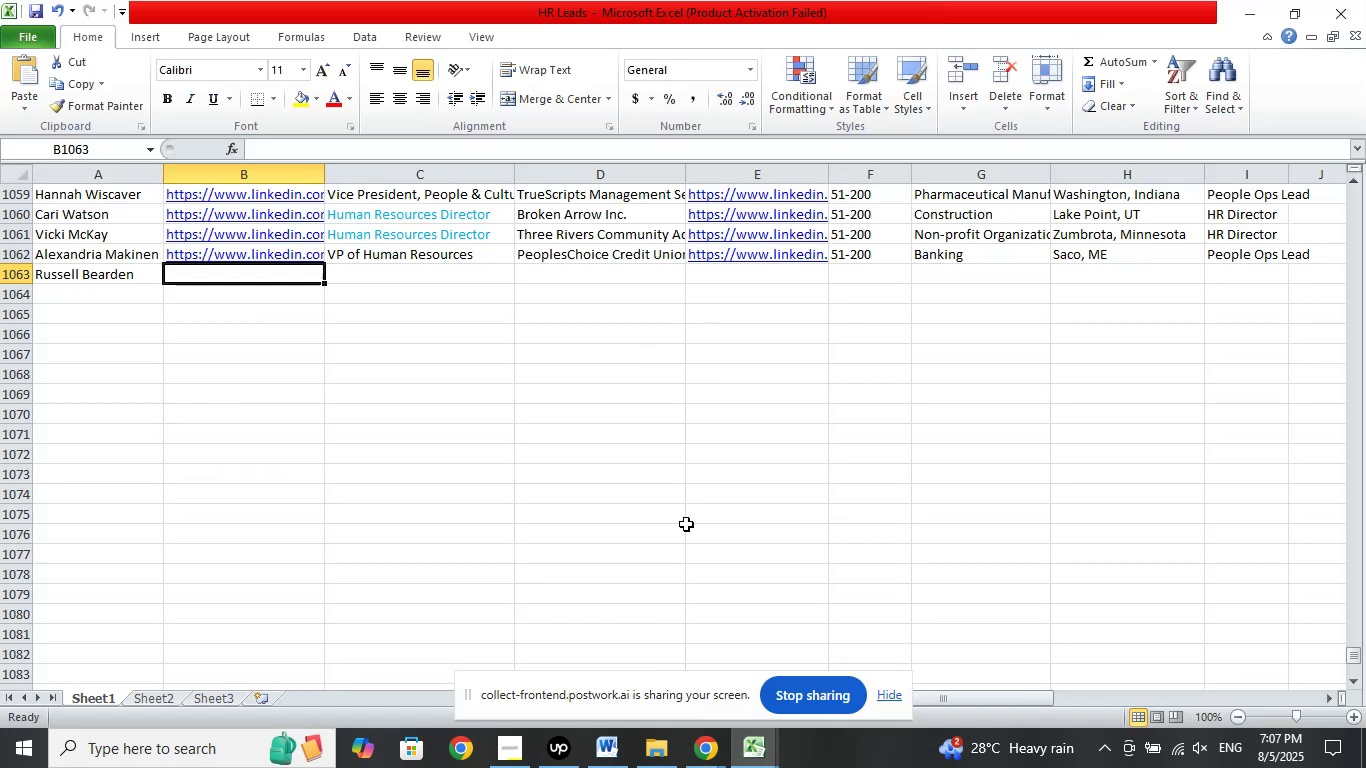 
key(Control+Z)
 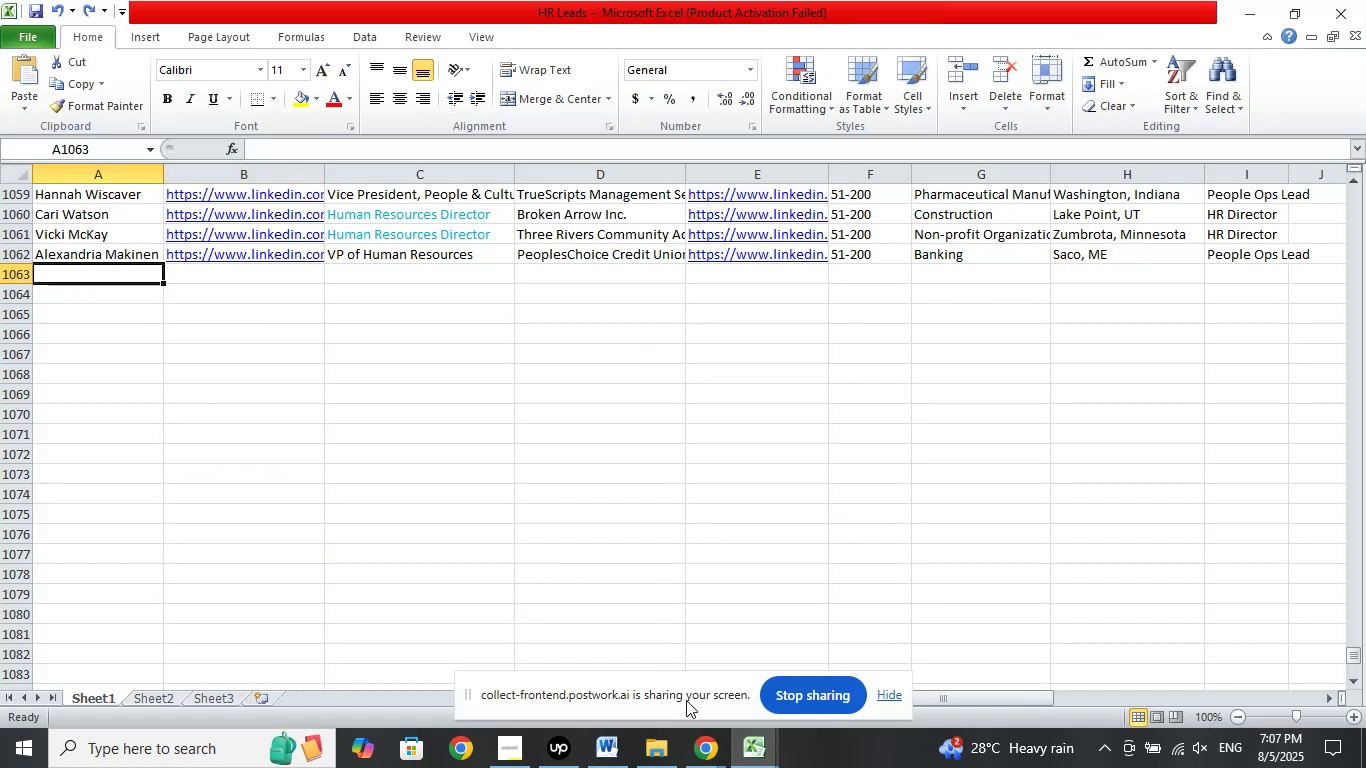 
left_click([705, 737])
 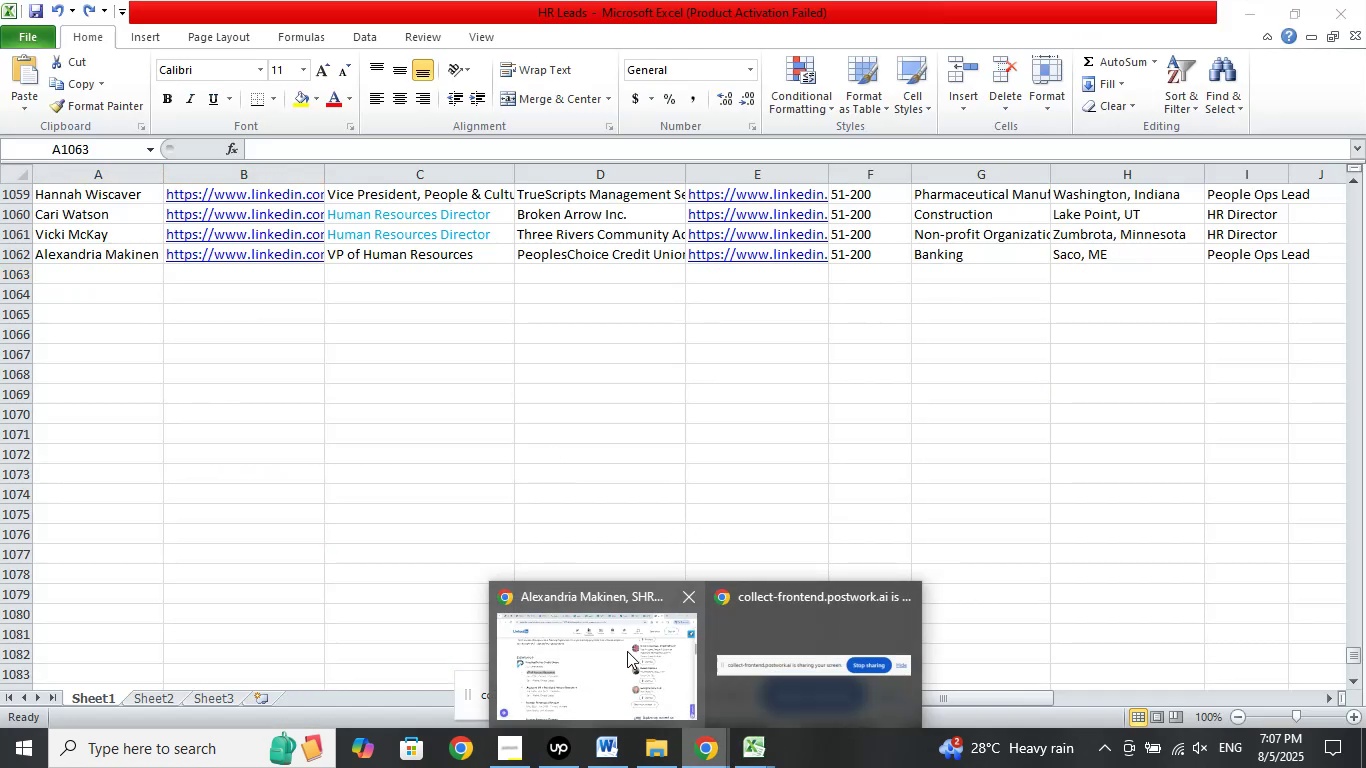 
left_click([627, 651])
 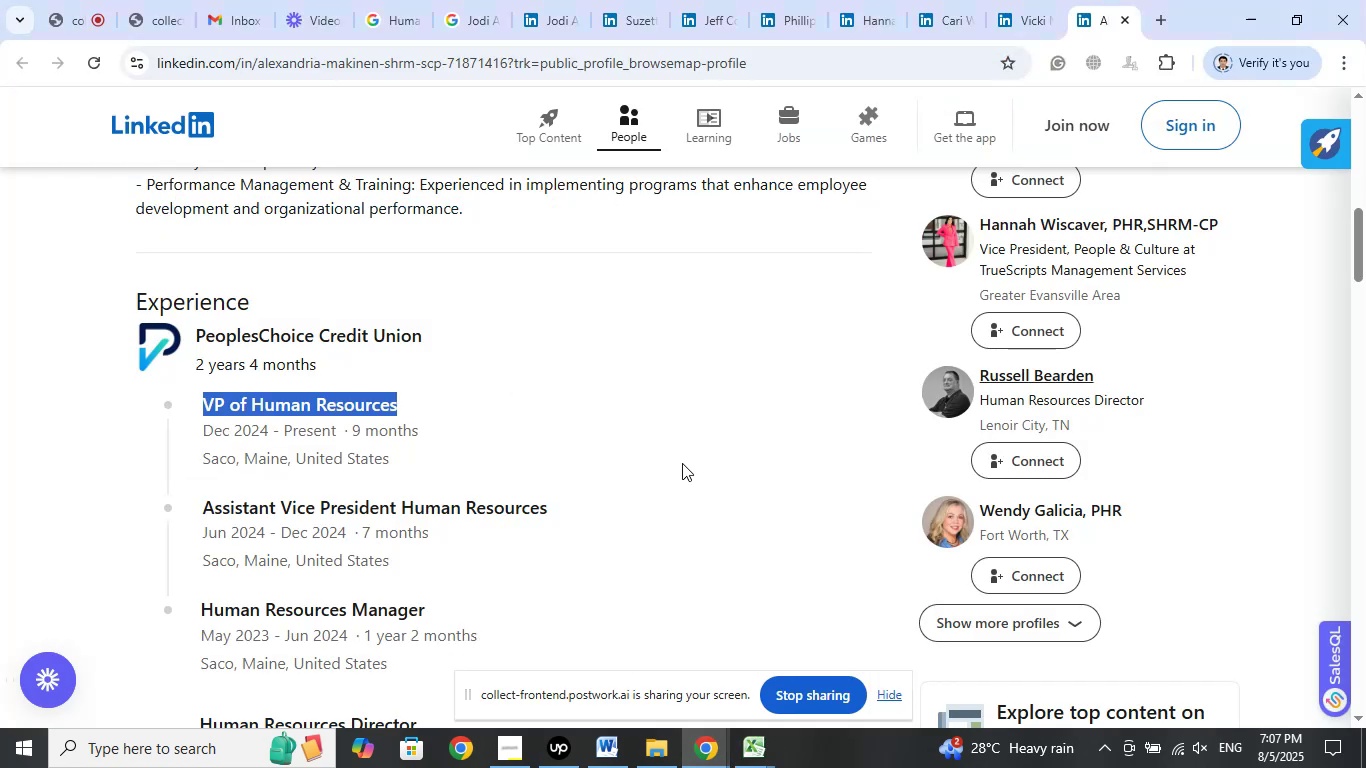 
scroll: coordinate [732, 437], scroll_direction: up, amount: 6.0
 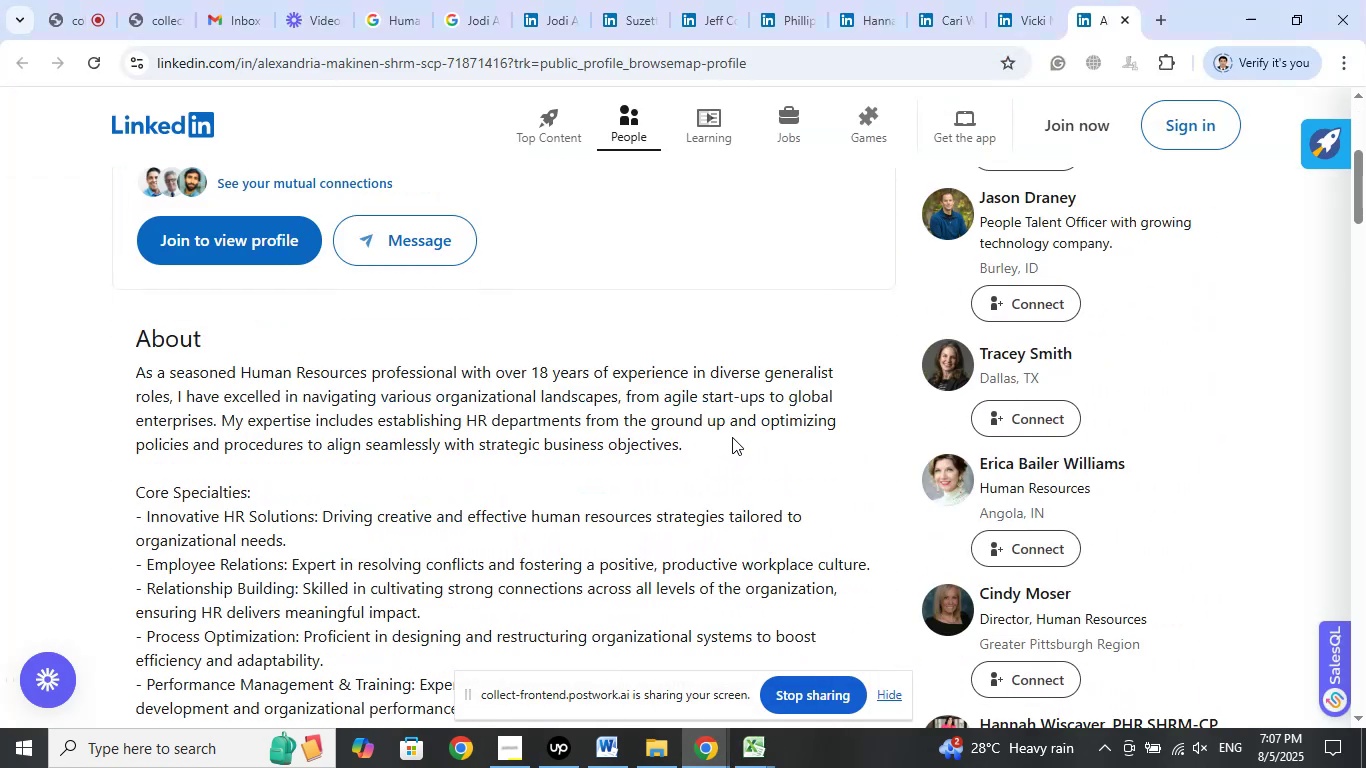 
scroll: coordinate [732, 437], scroll_direction: down, amount: 2.0
 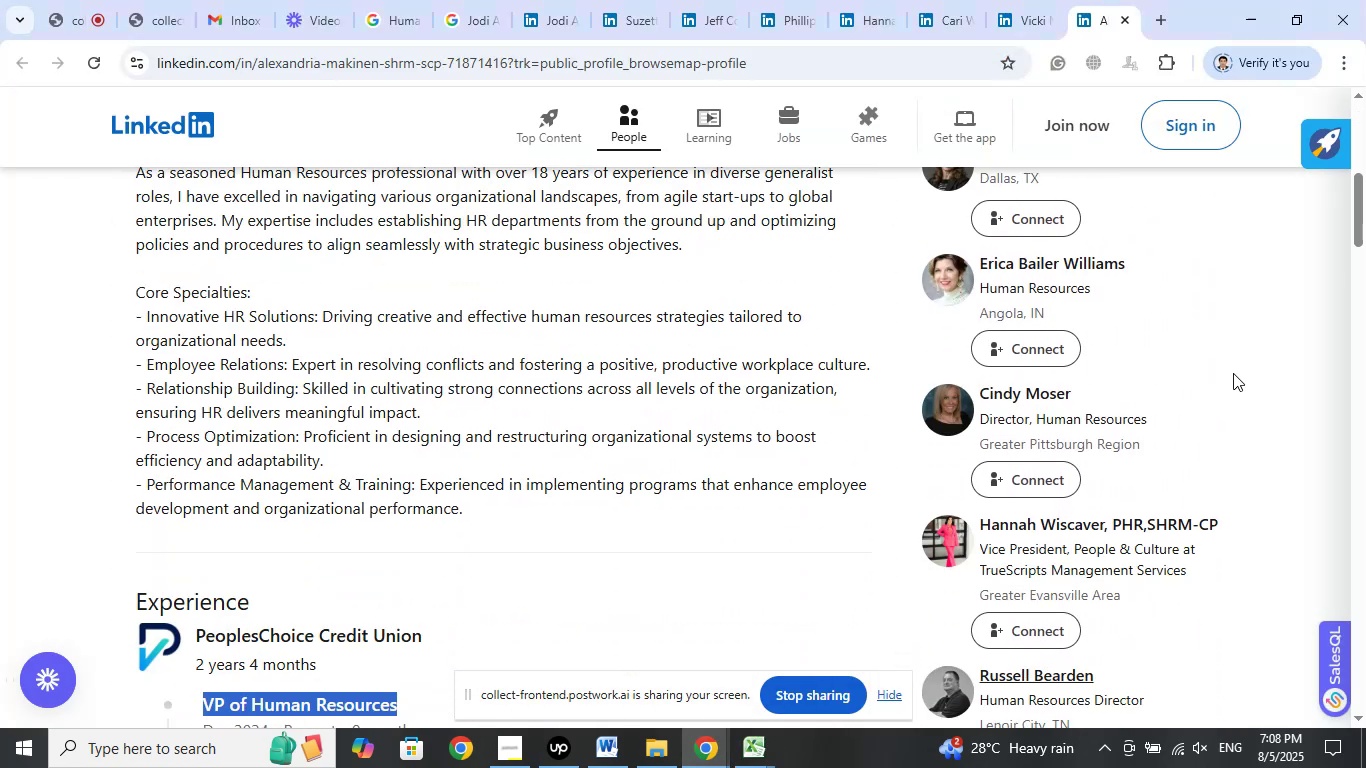 
scroll: coordinate [1230, 364], scroll_direction: up, amount: 3.0
 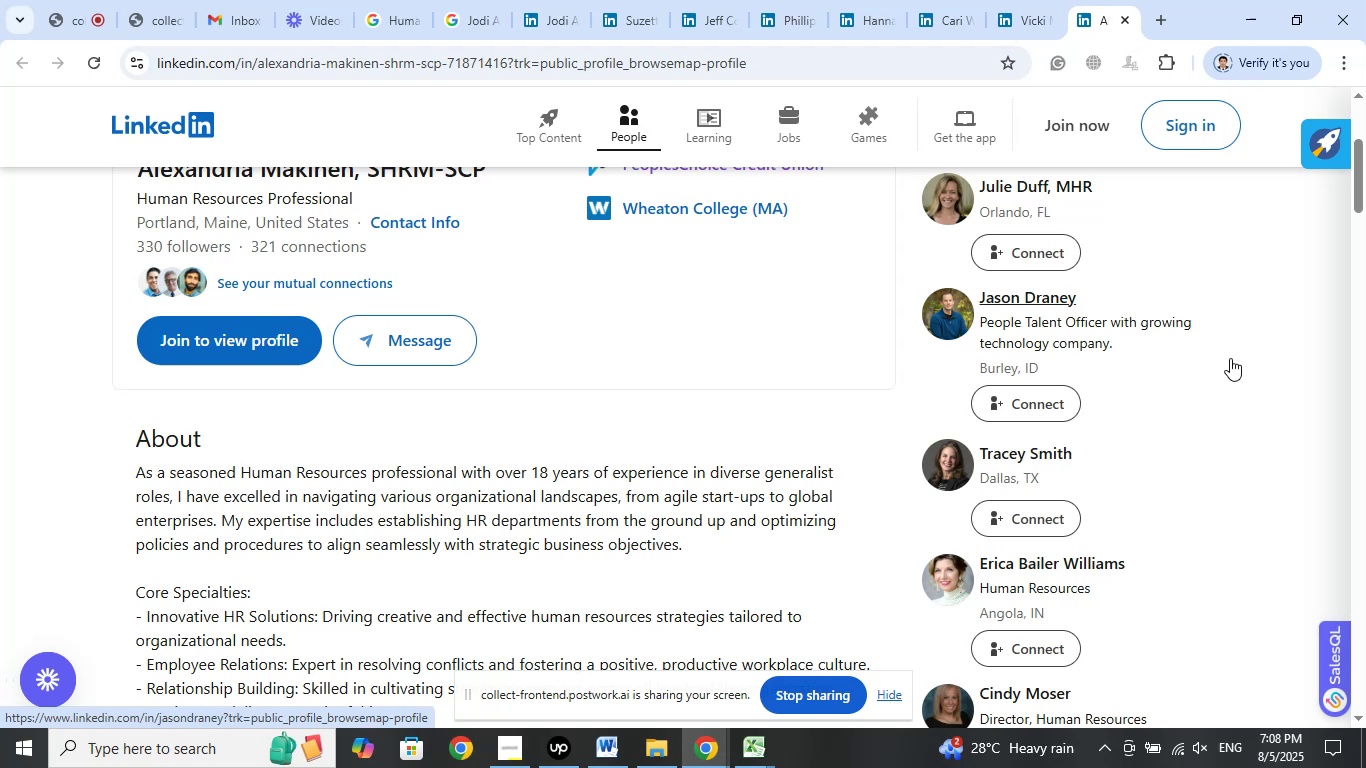 
wait(7.9)
 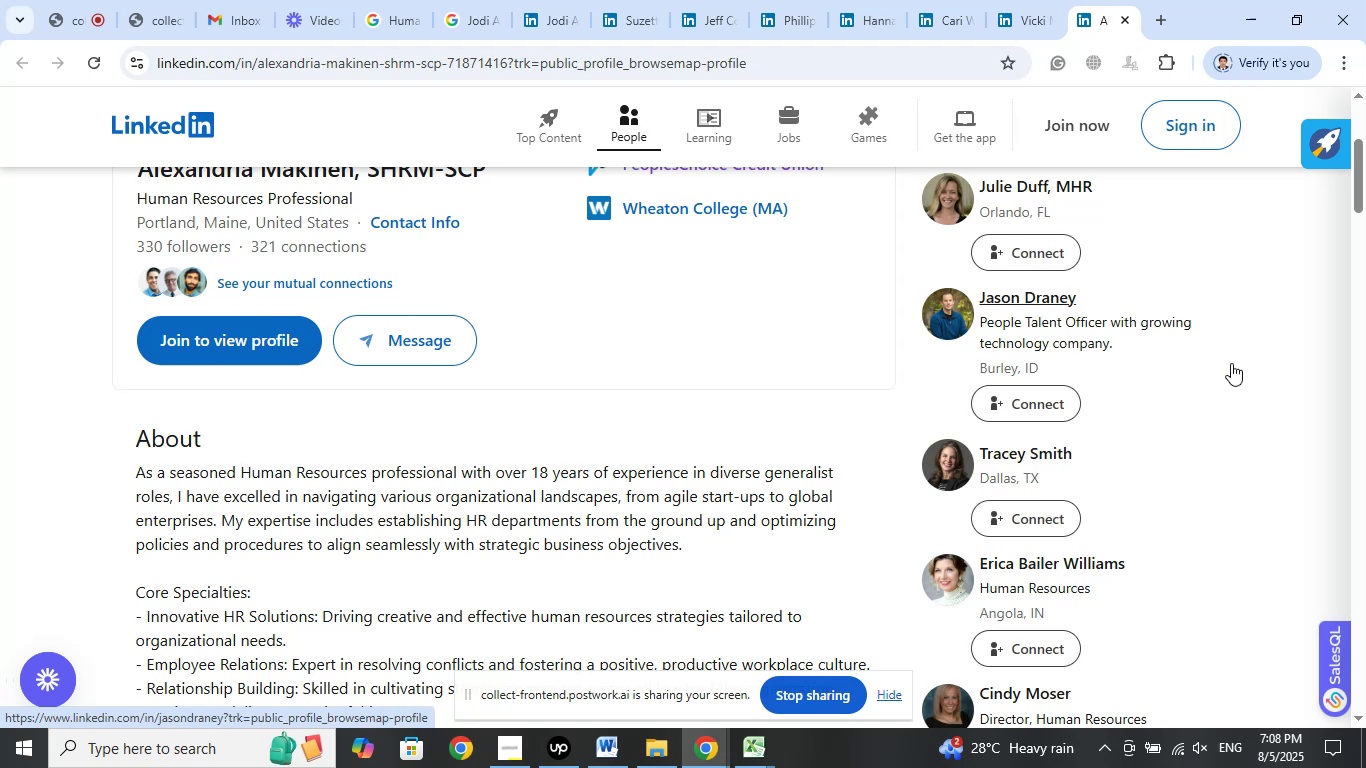 
scroll: coordinate [1193, 394], scroll_direction: down, amount: 7.0
 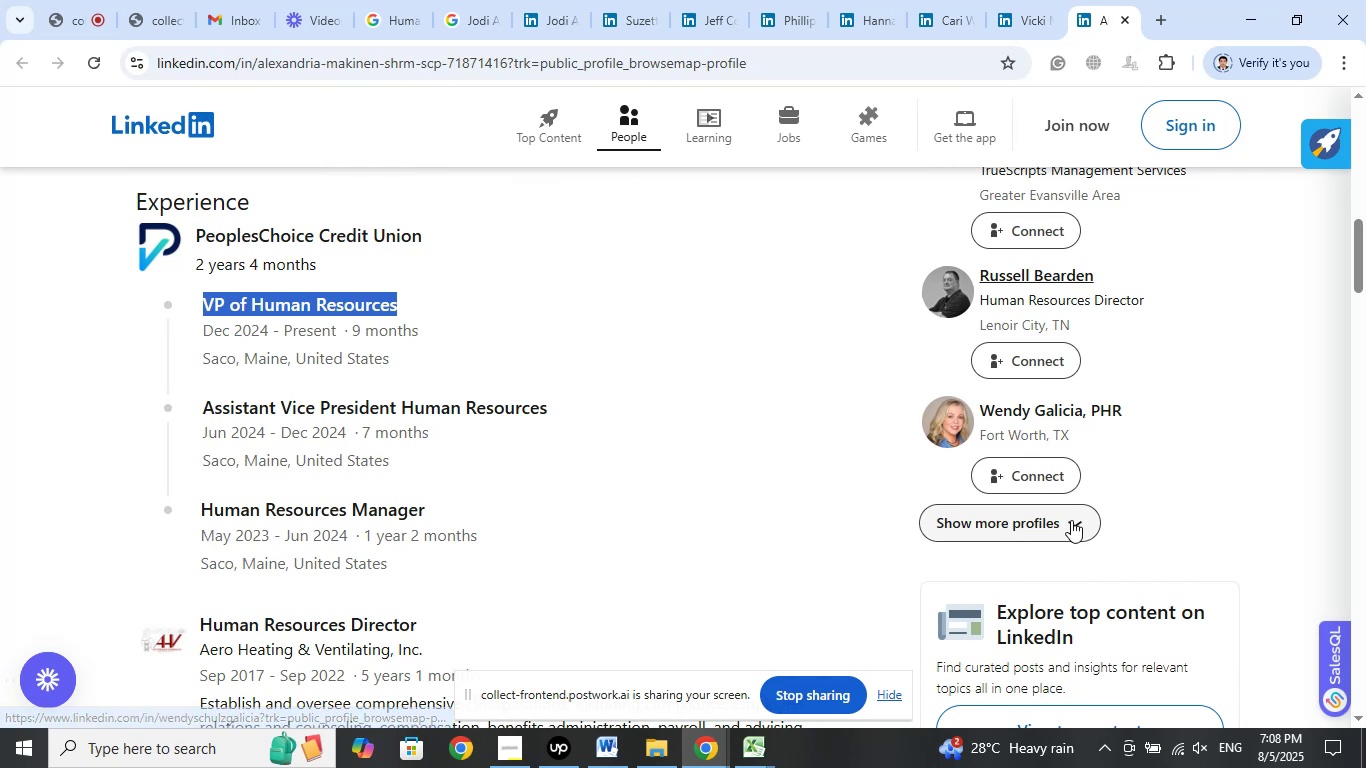 
left_click([1070, 520])
 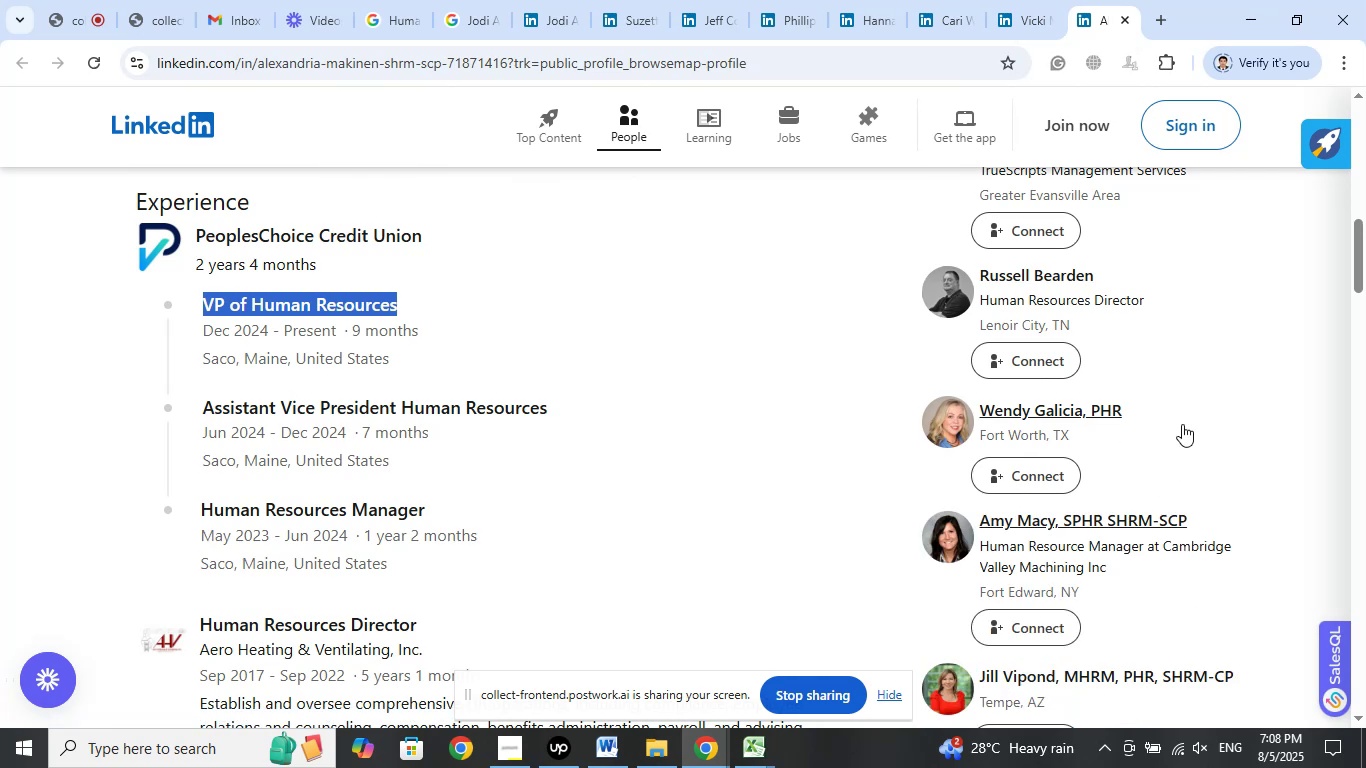 
scroll: coordinate [1183, 423], scroll_direction: down, amount: 1.0
 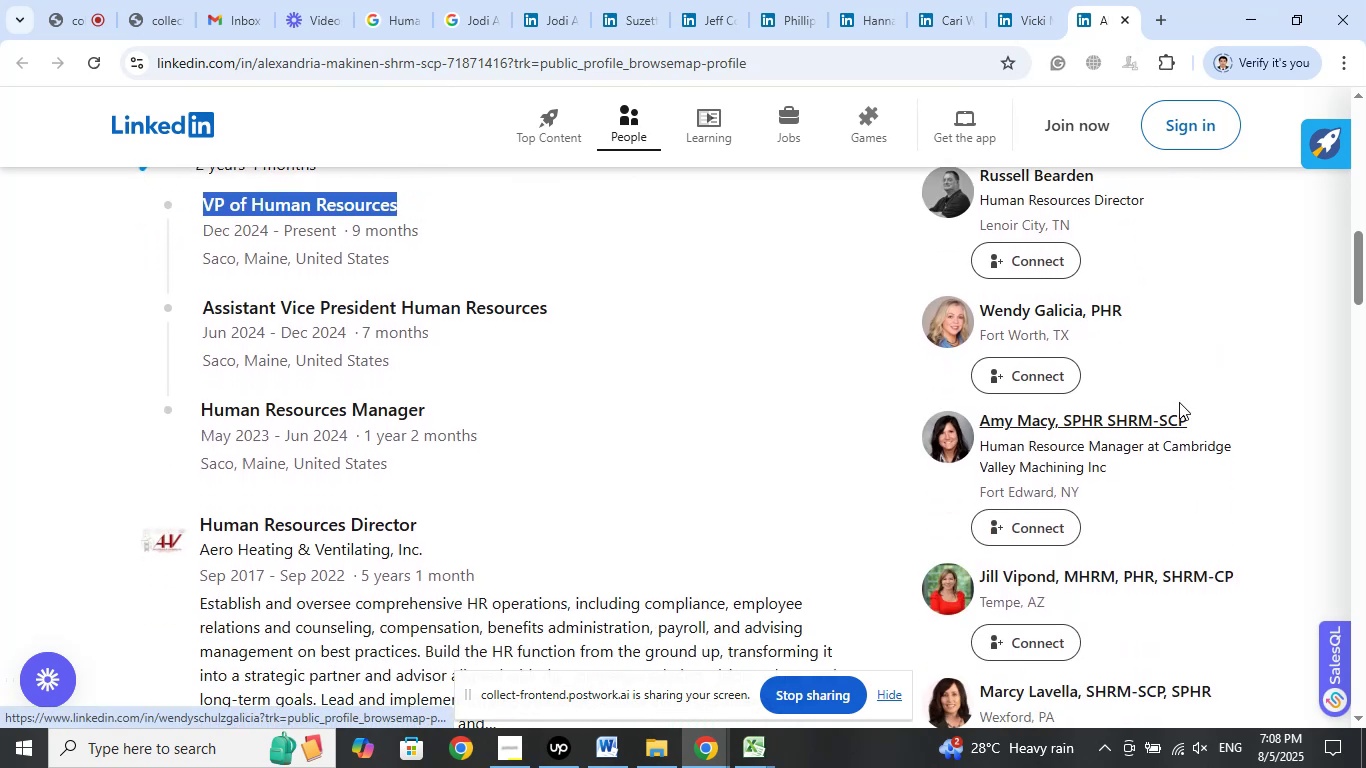 
right_click([1148, 423])
 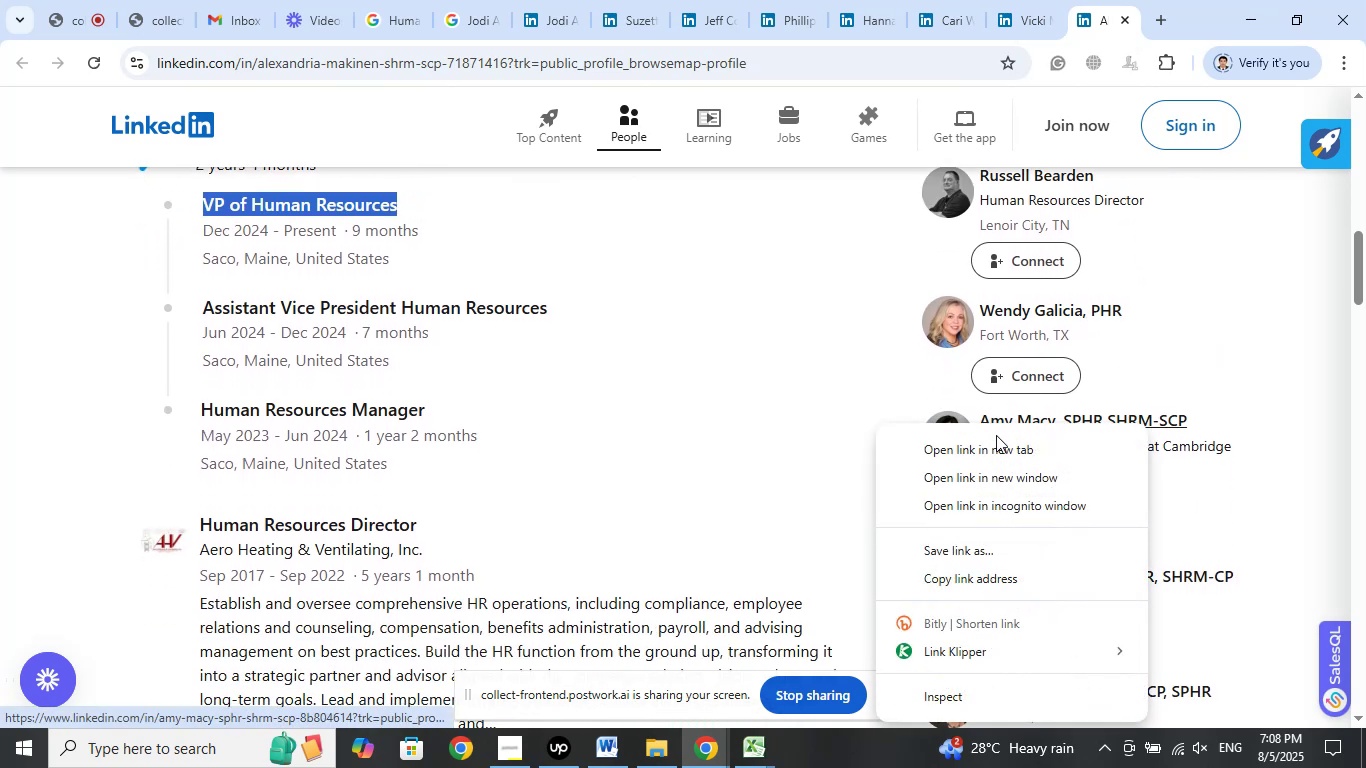 
left_click([994, 443])
 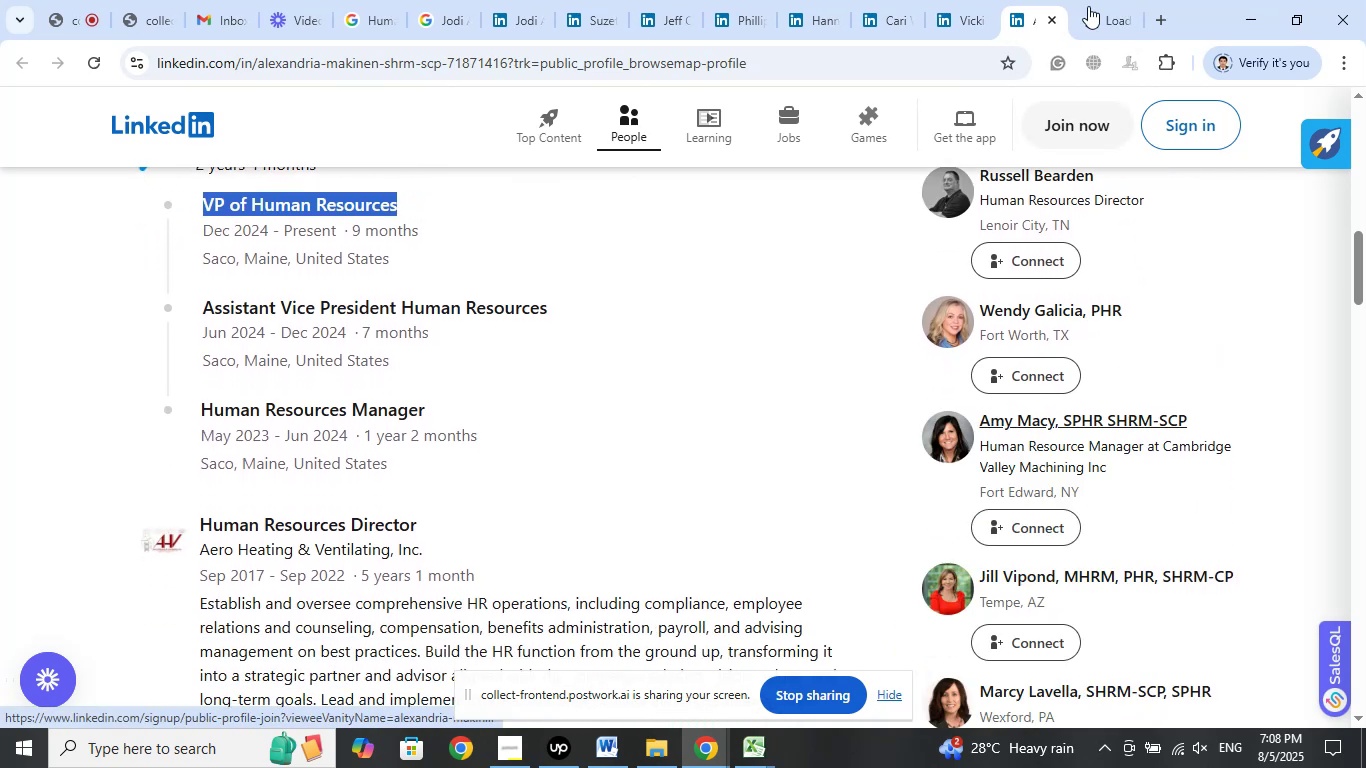 
left_click([1088, 3])
 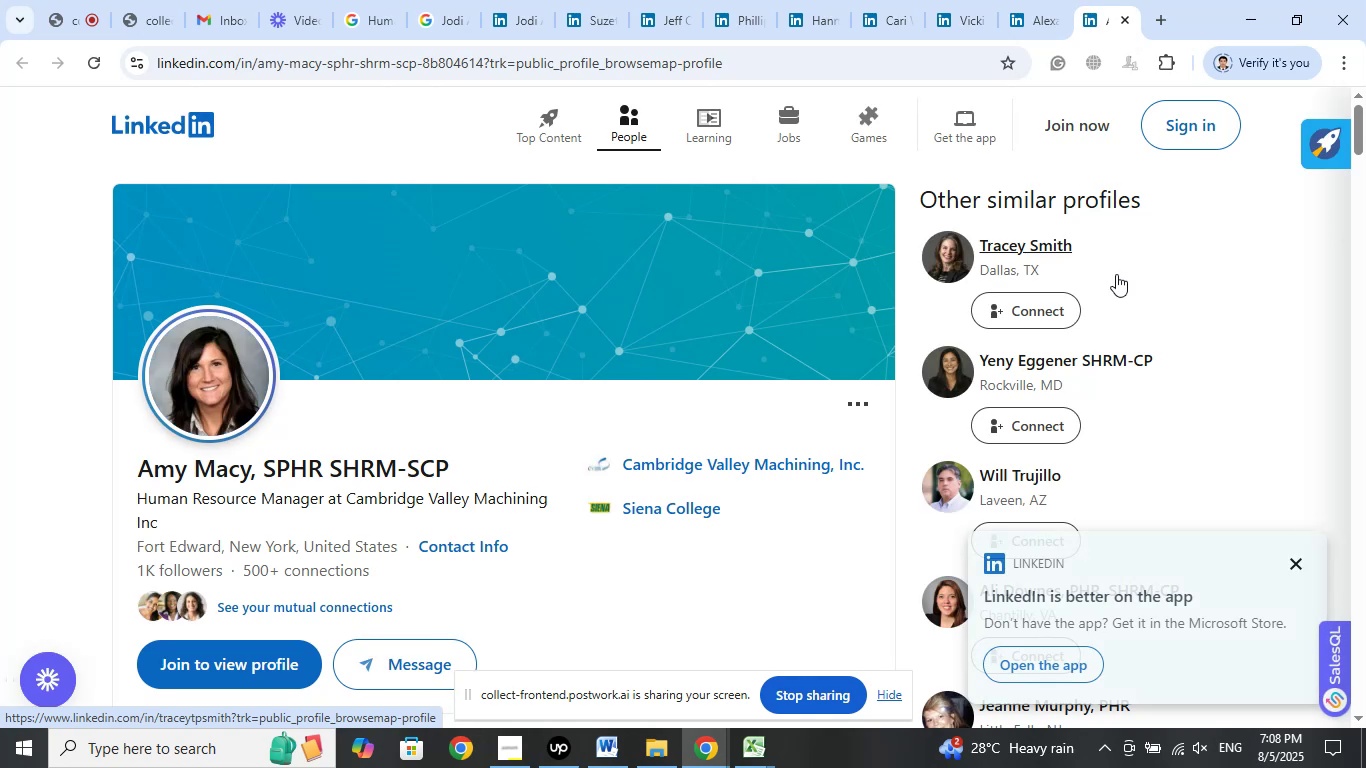 
wait(18.59)
 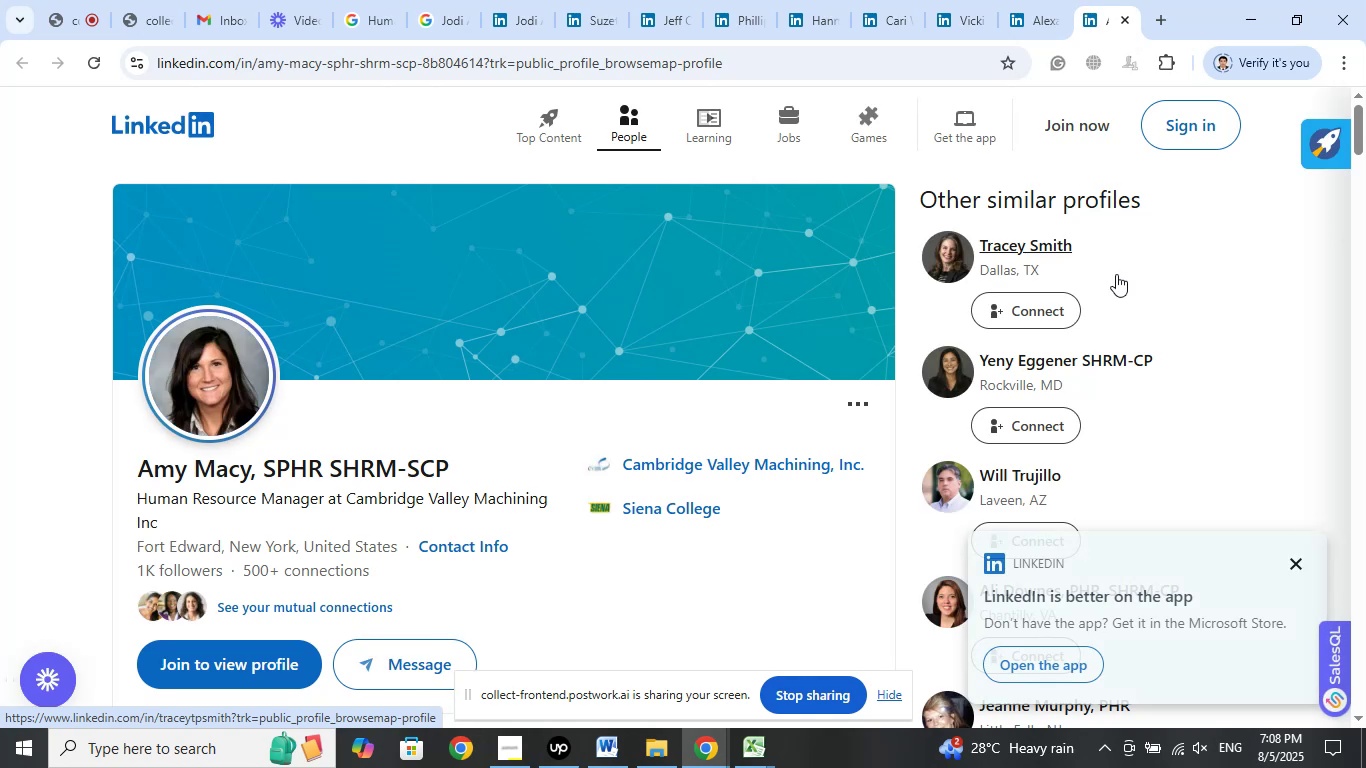 
left_click([1296, 571])
 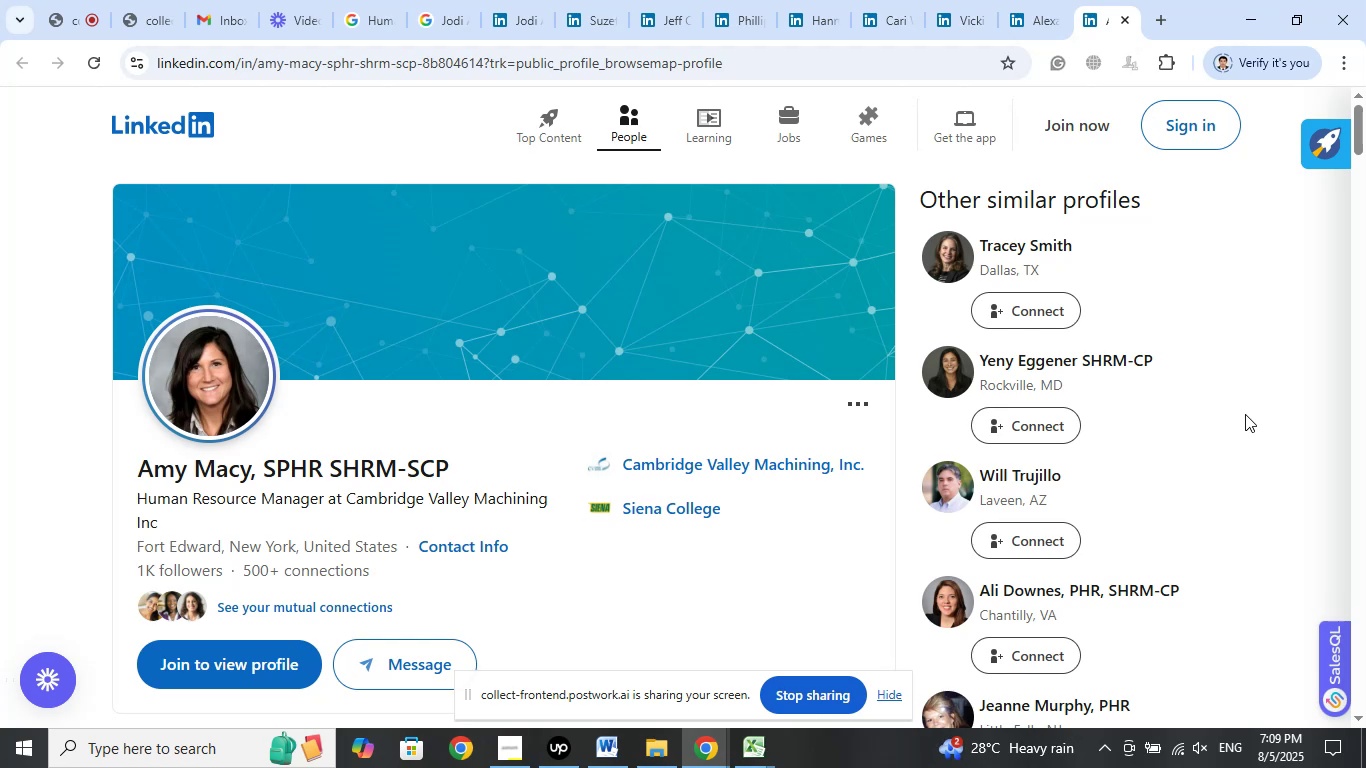 
wait(55.86)
 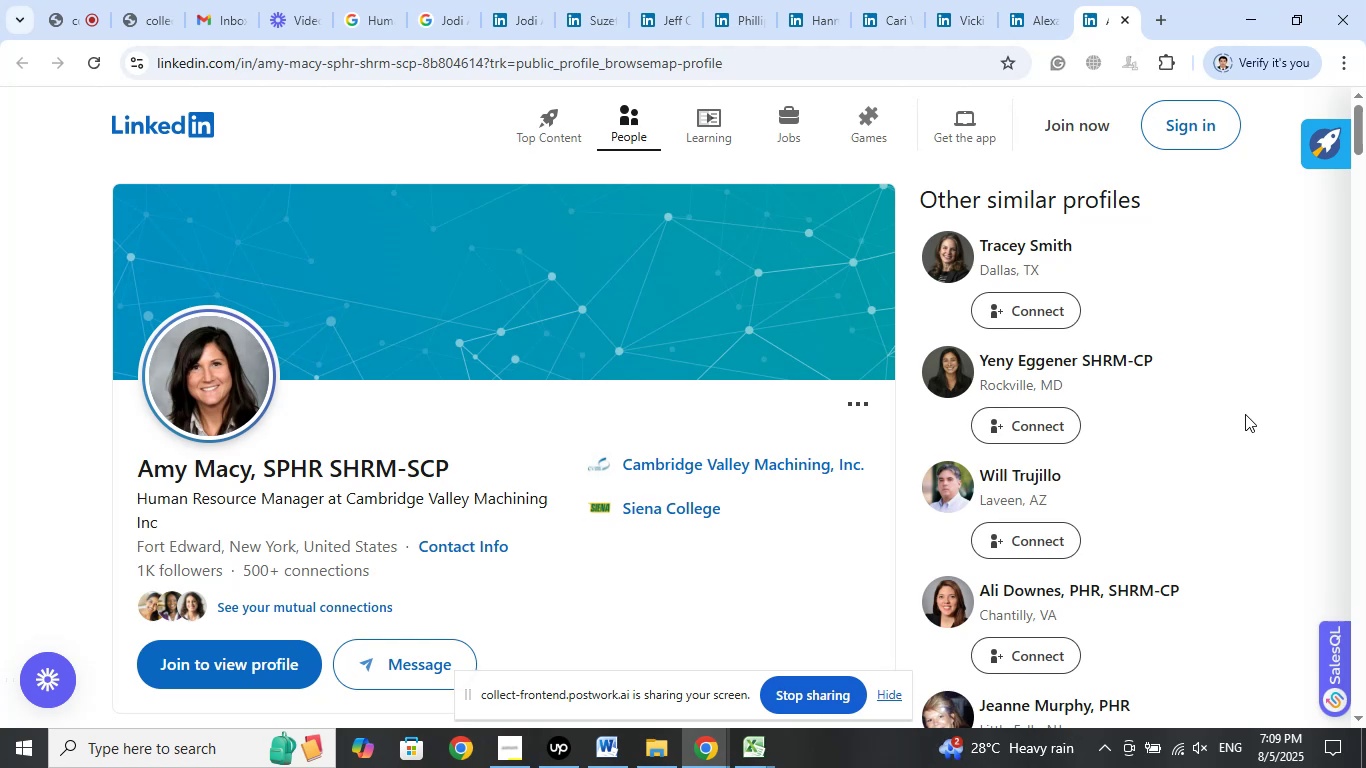 
right_click([783, 474])
 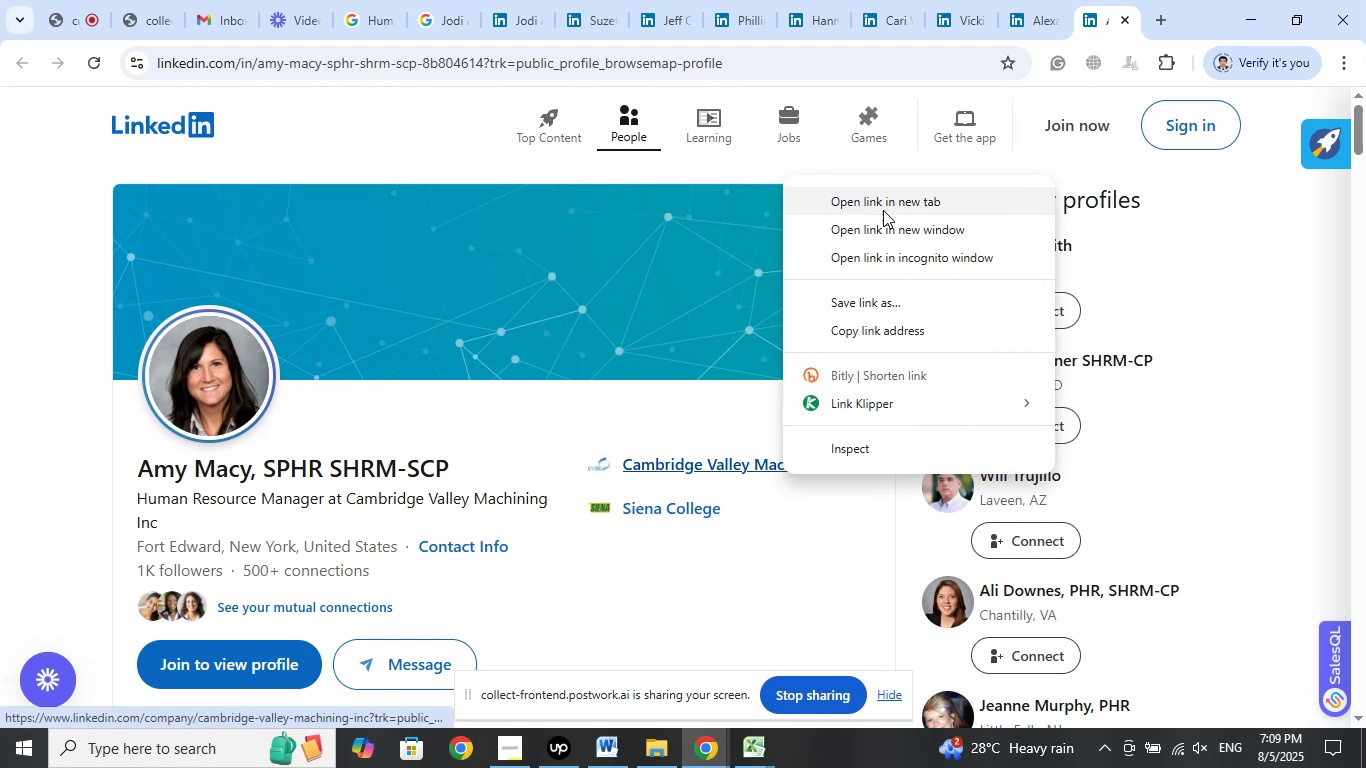 
left_click([879, 207])
 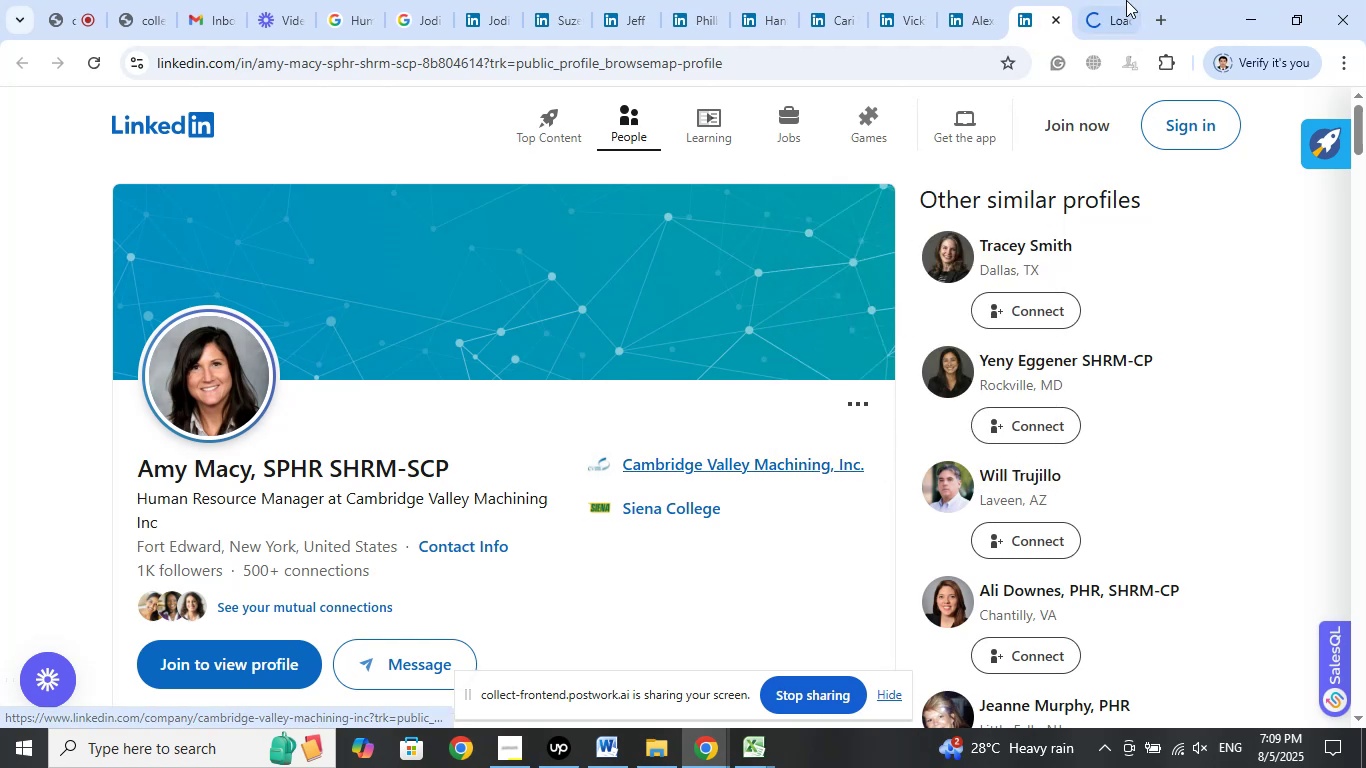 
left_click([1104, 0])
 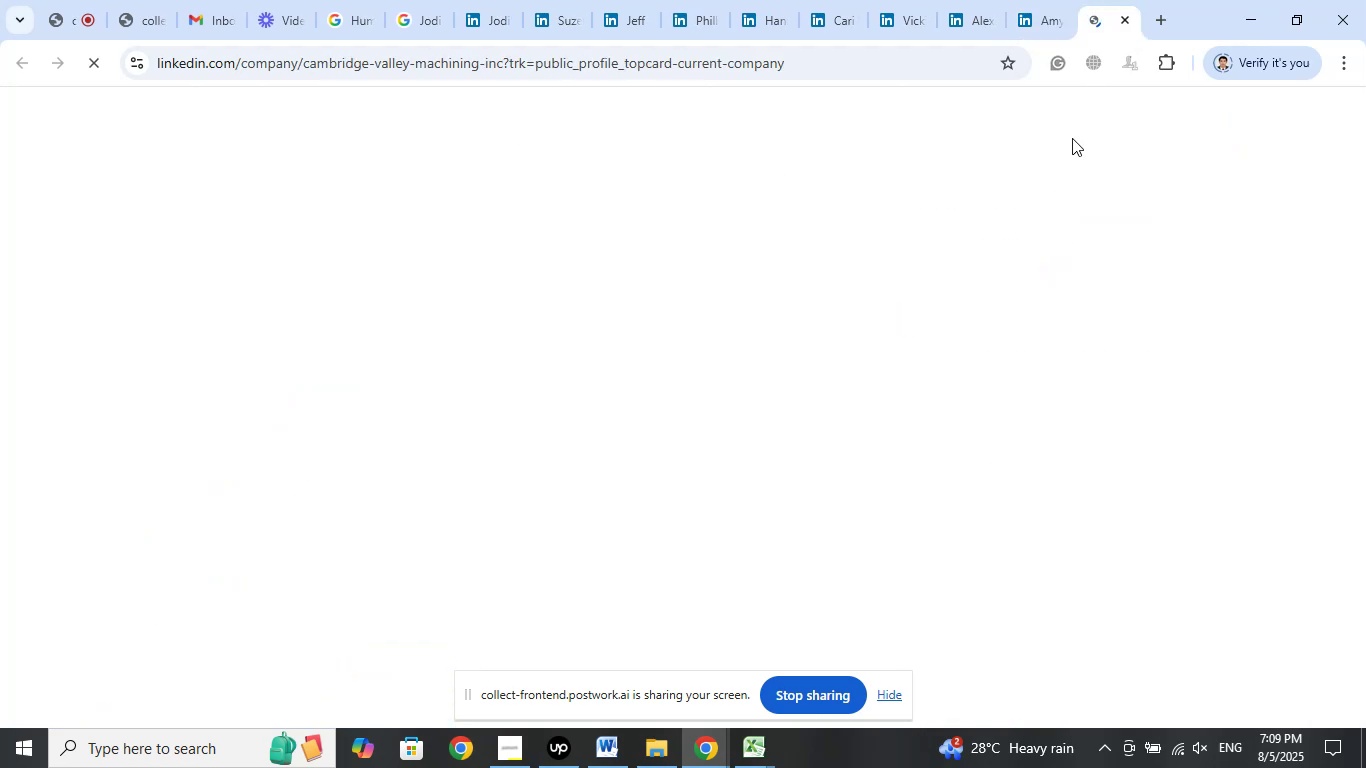 
mouse_move([1036, 326])
 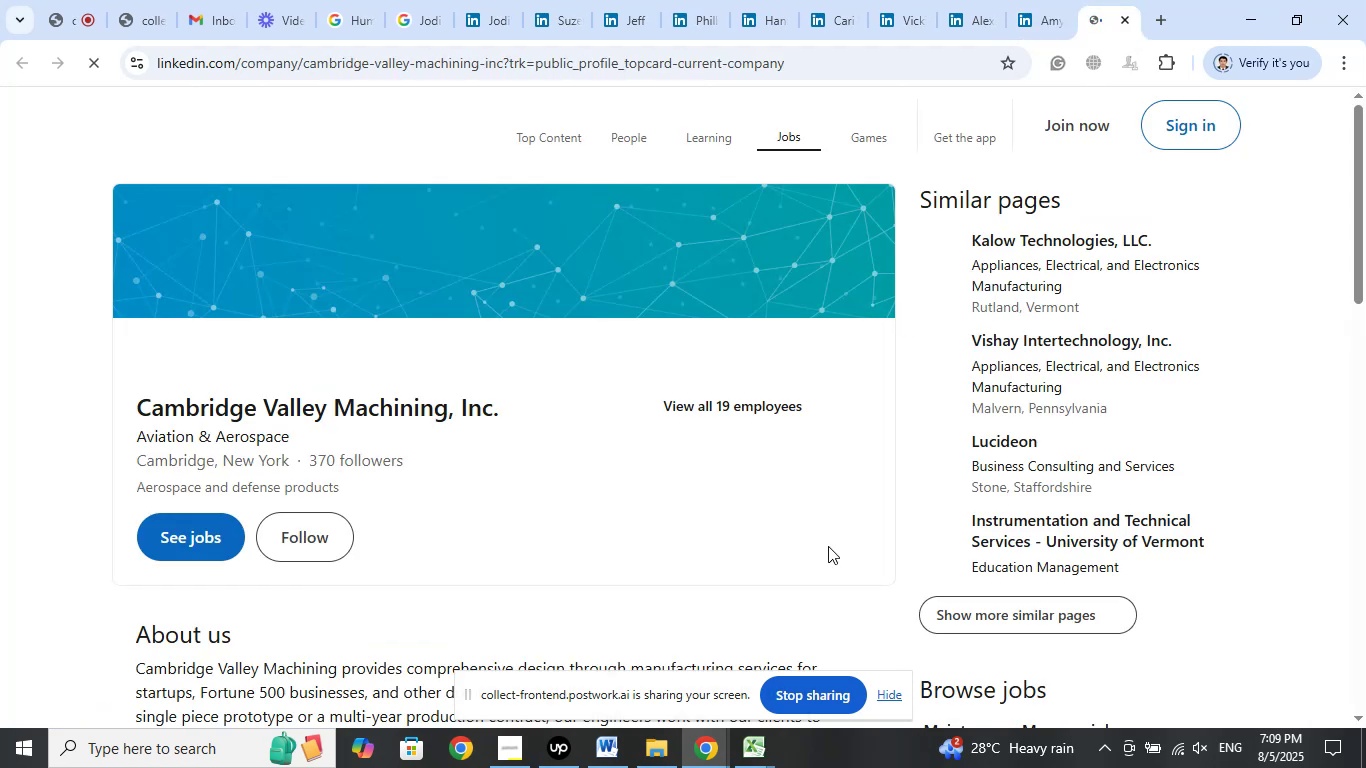 
scroll: coordinate [794, 547], scroll_direction: down, amount: 4.0
 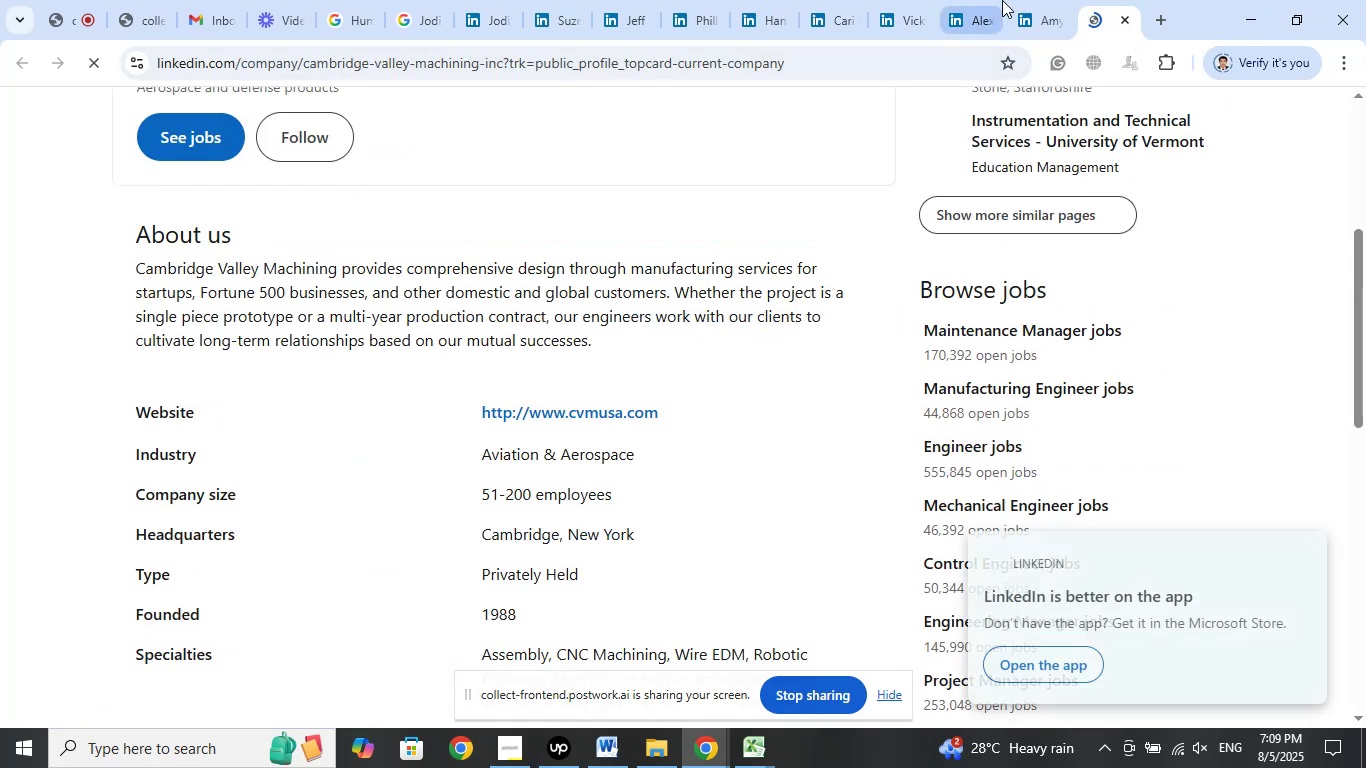 
left_click([1029, 2])
 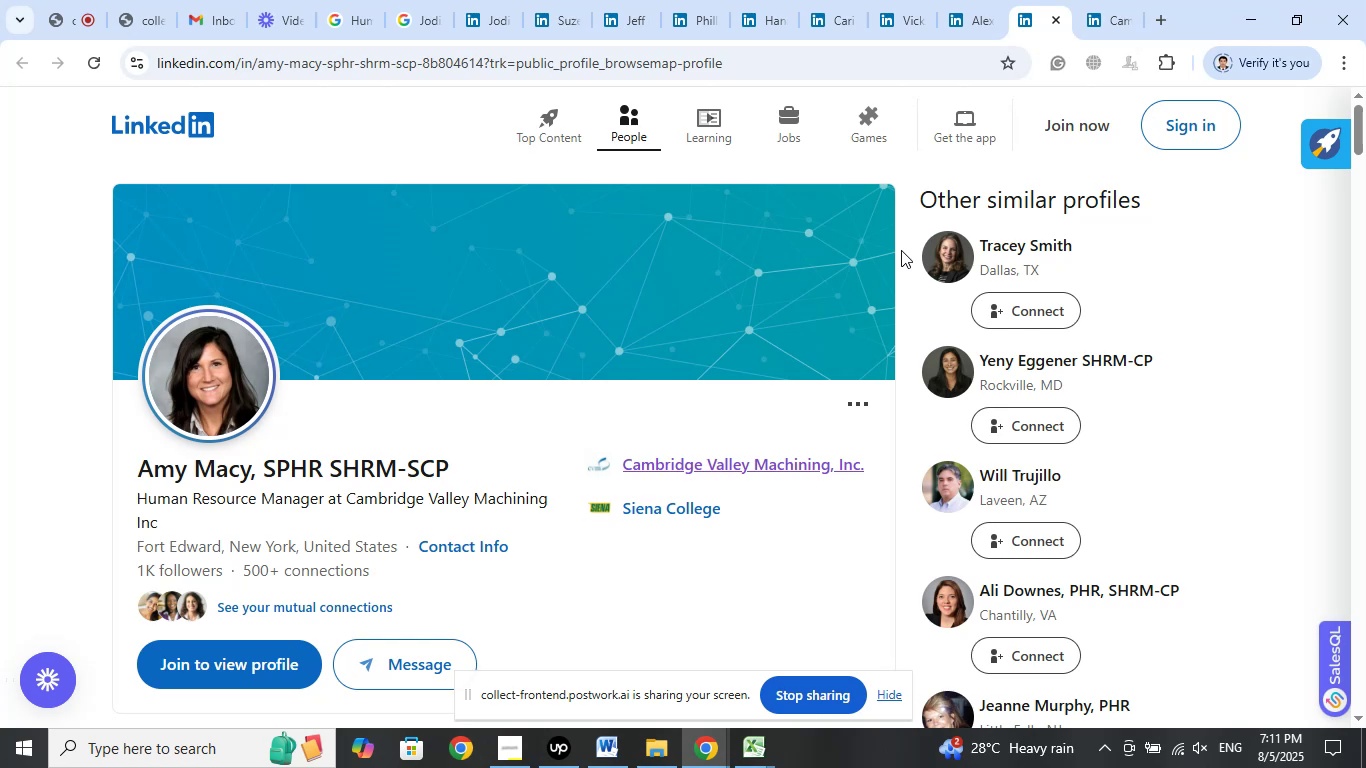 
wait(107.96)
 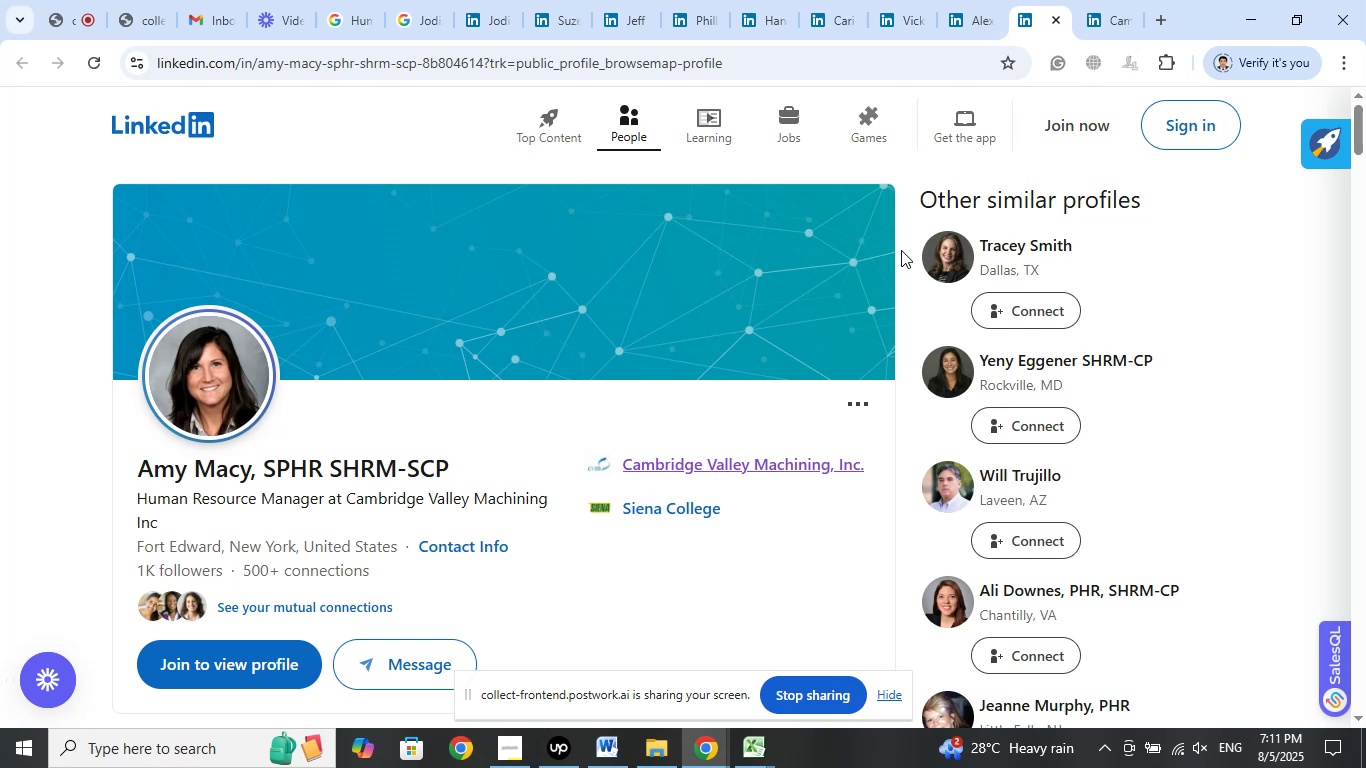 
left_click([1115, 0])
 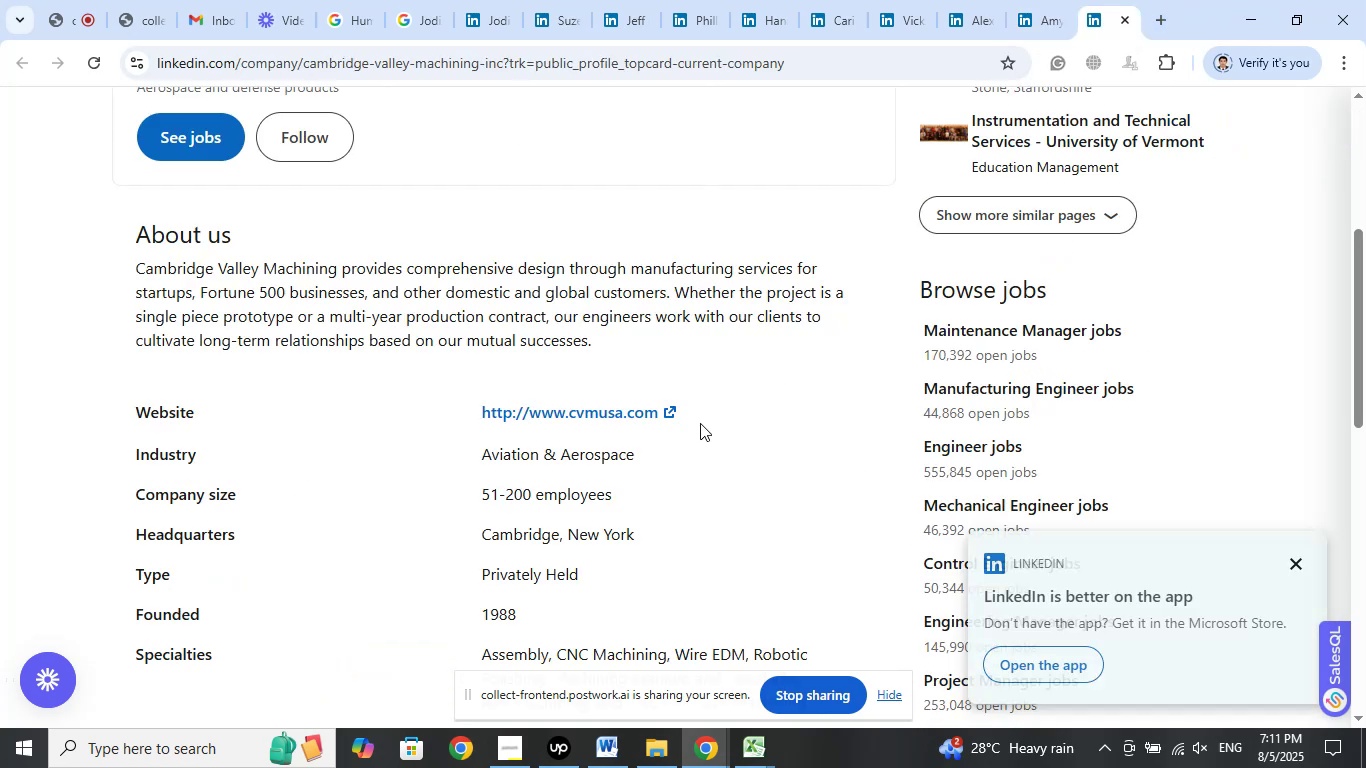 
scroll: coordinate [708, 441], scroll_direction: up, amount: 5.0
 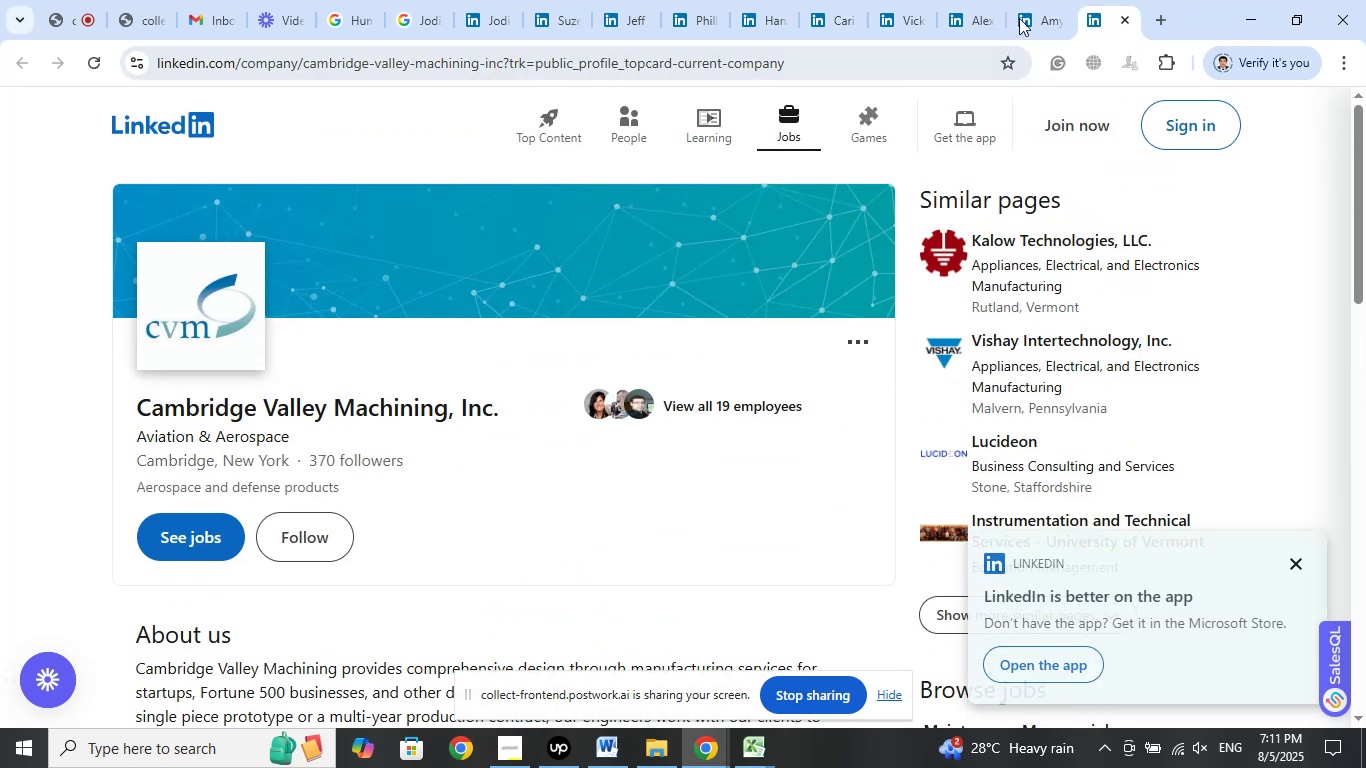 
left_click([1035, 0])
 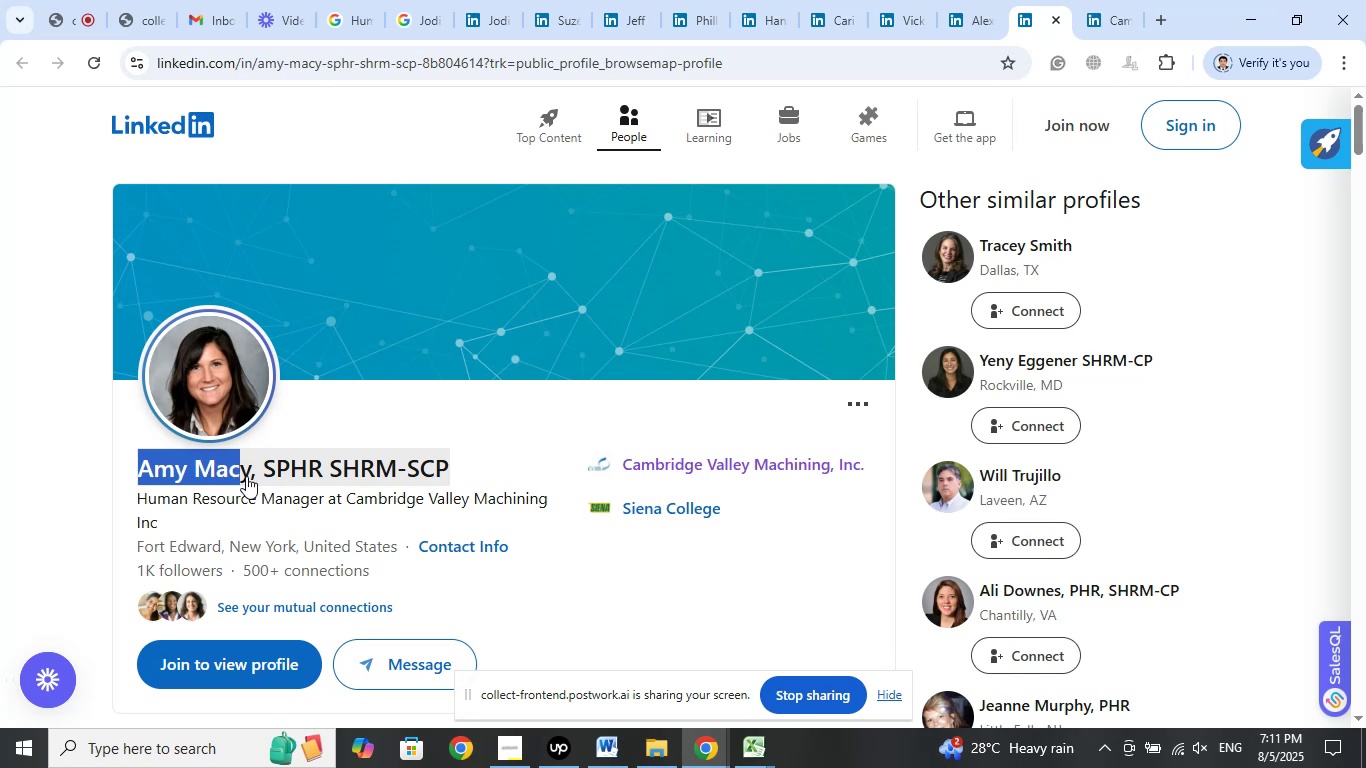 
right_click([242, 476])
 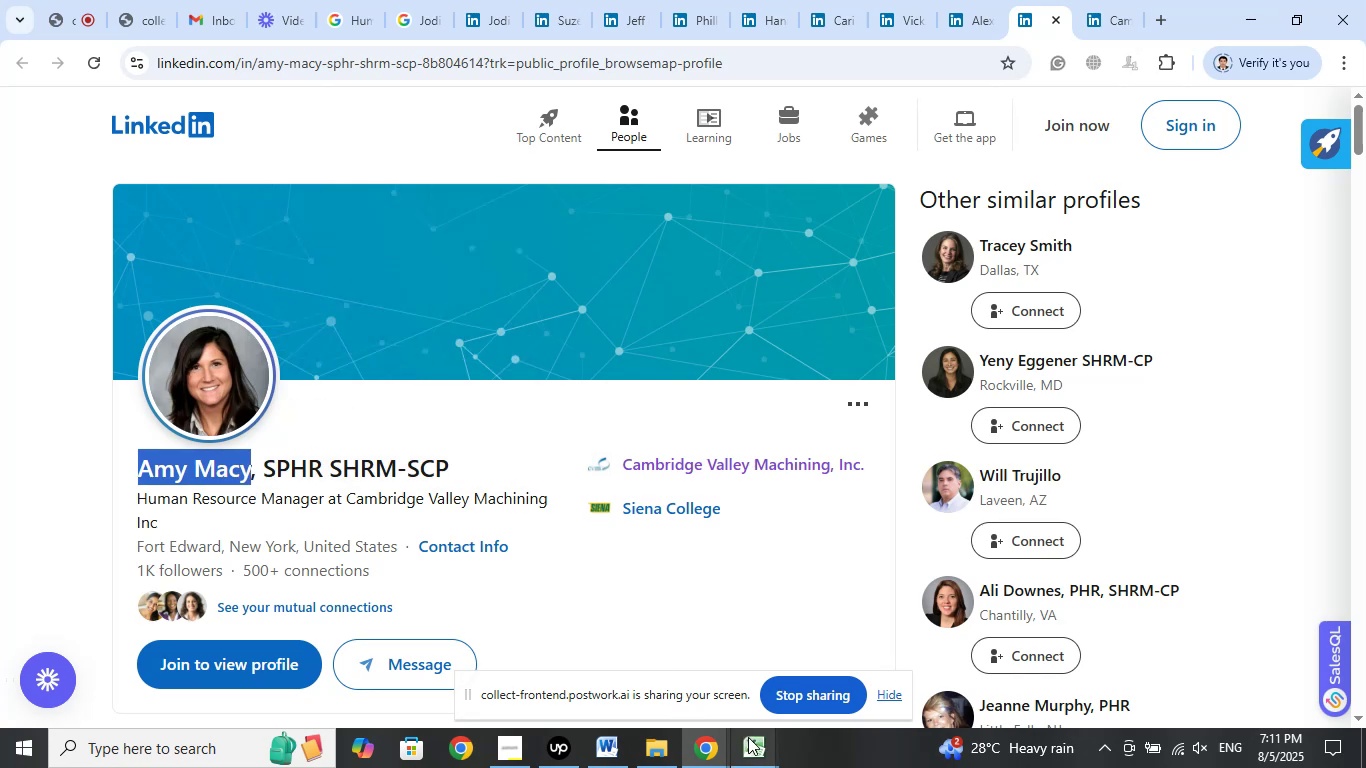 
double_click([664, 676])
 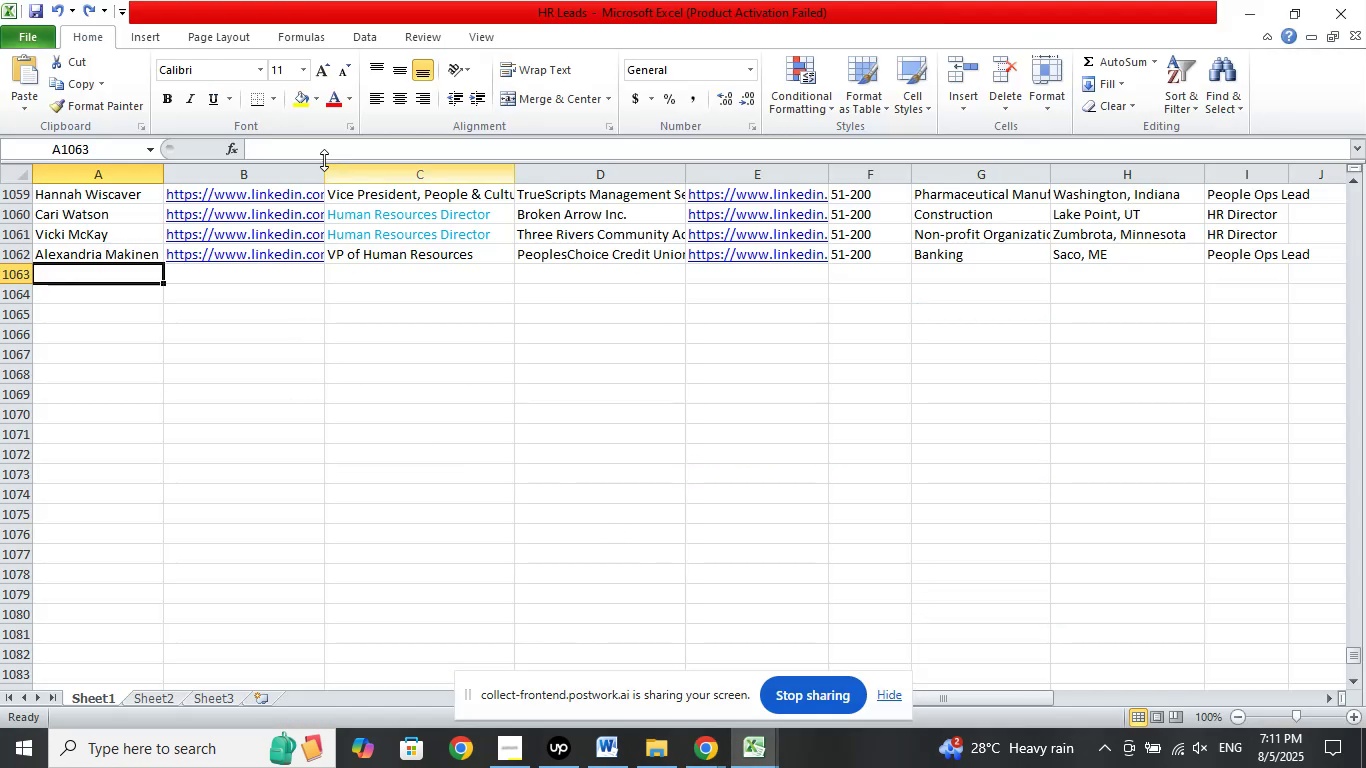 
left_click([299, 143])
 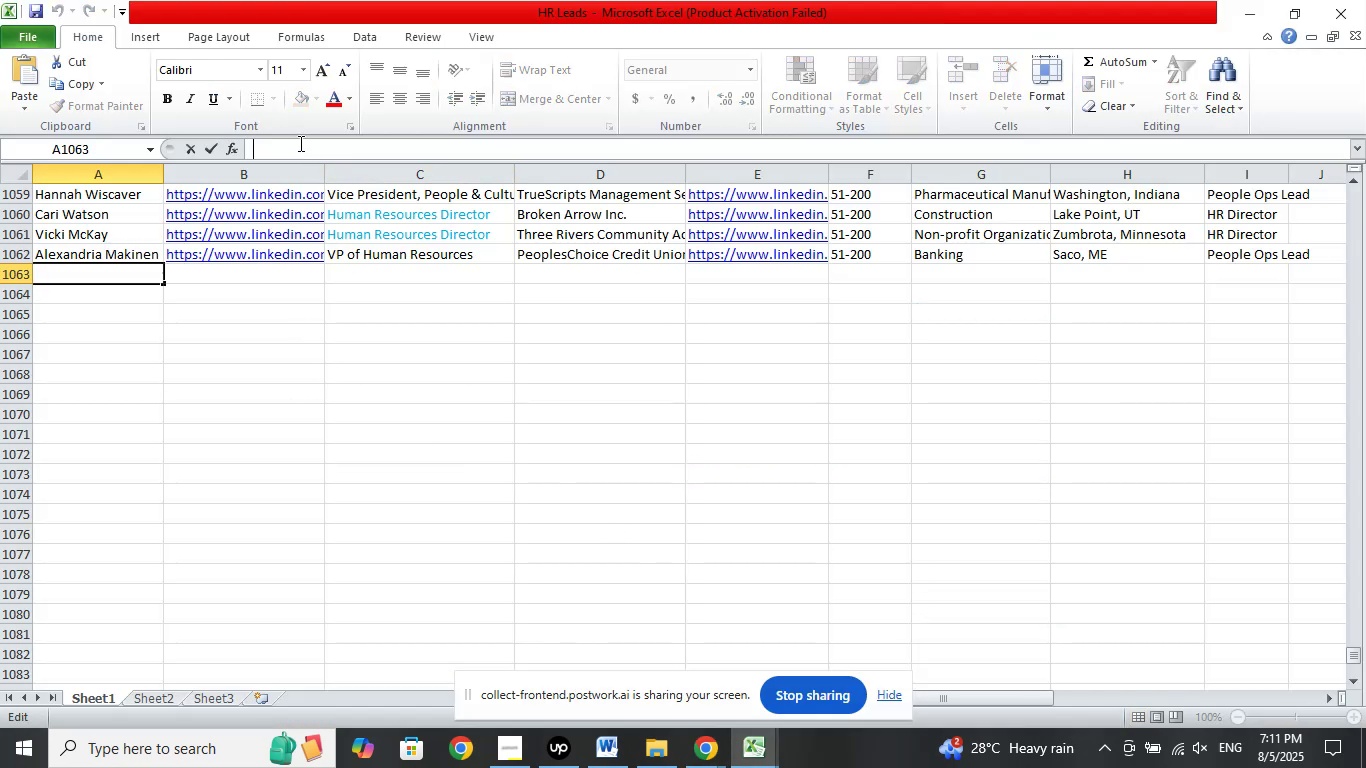 
right_click([299, 143])
 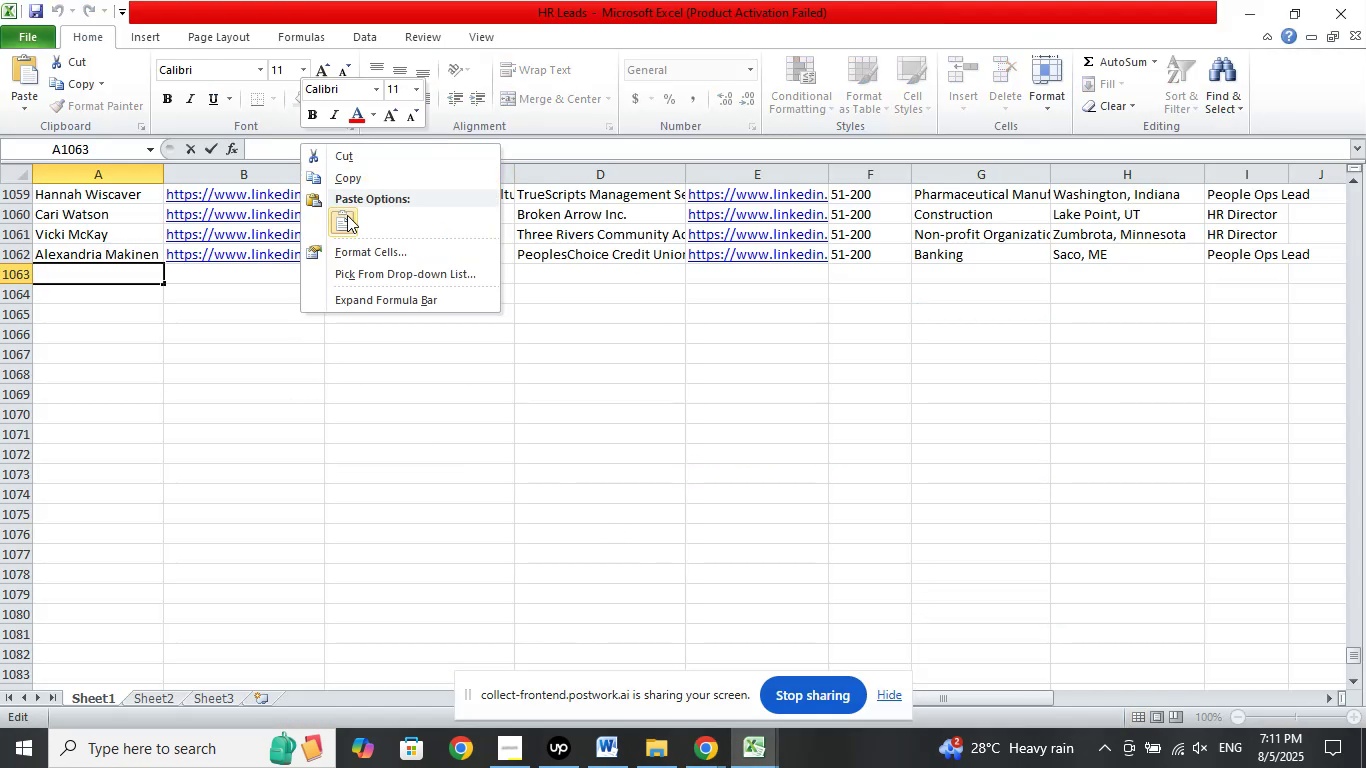 
left_click([347, 215])
 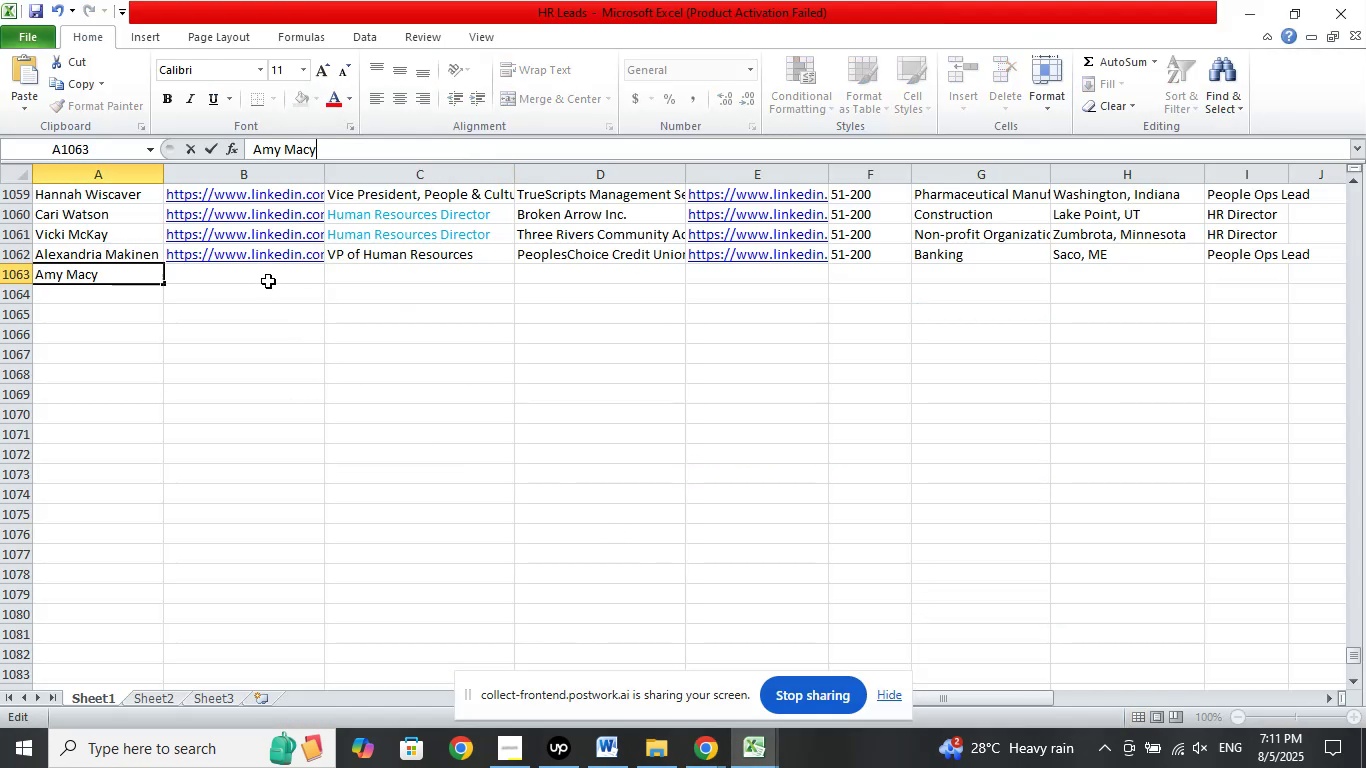 
left_click([268, 280])
 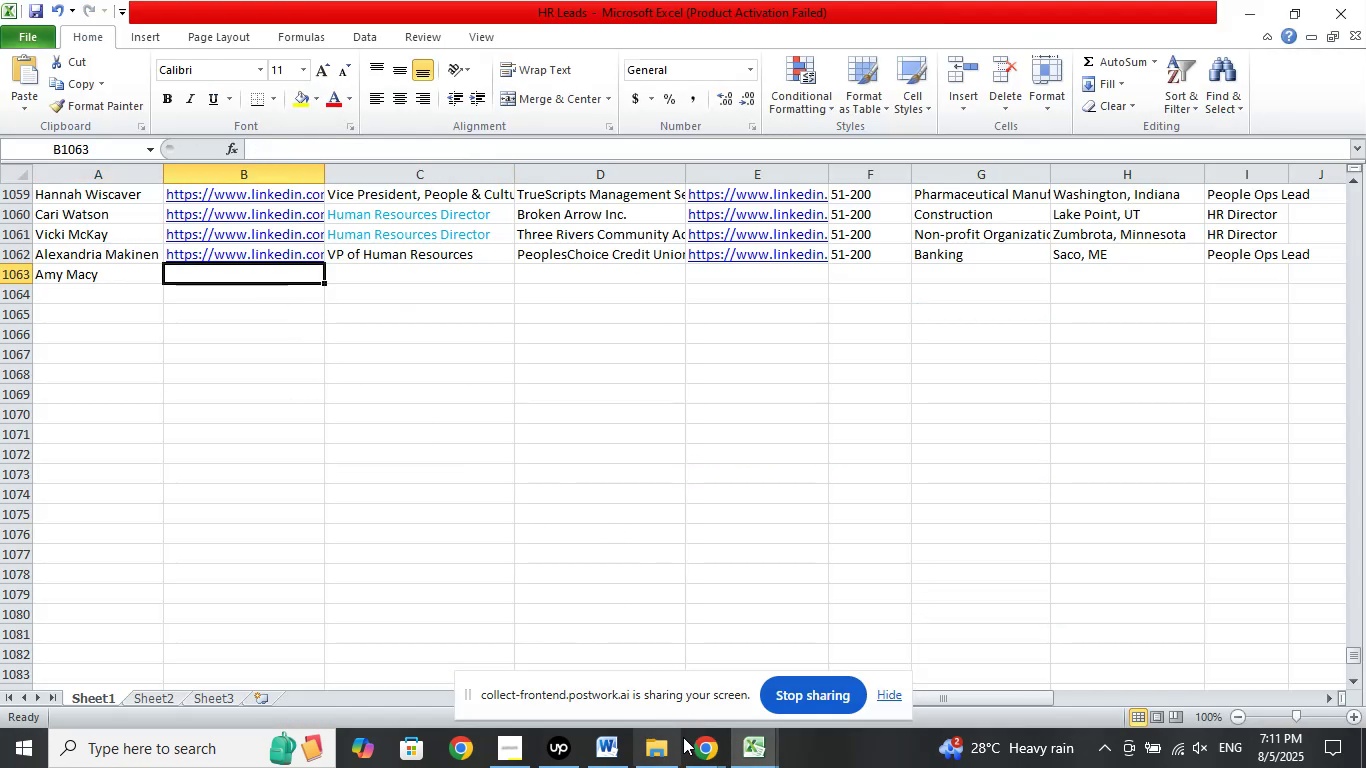 
left_click([691, 743])
 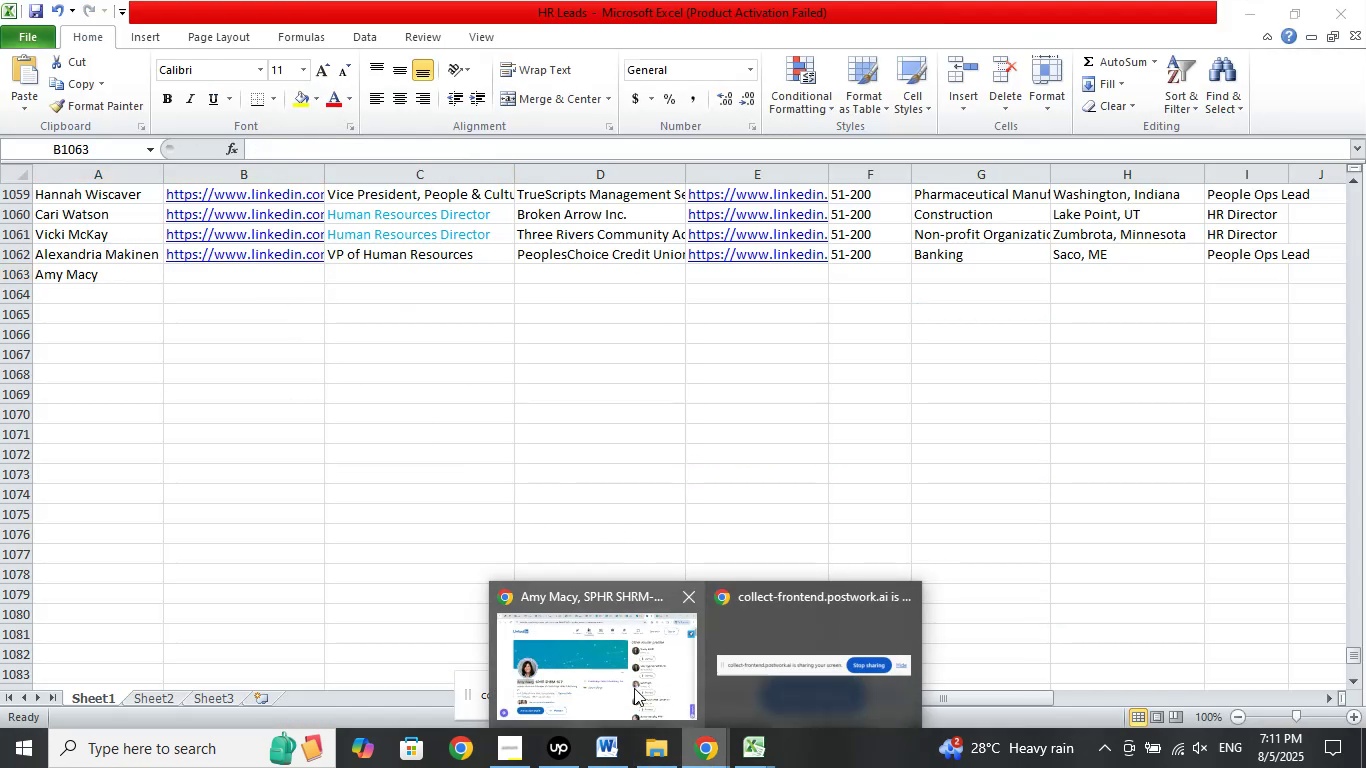 
left_click([634, 688])
 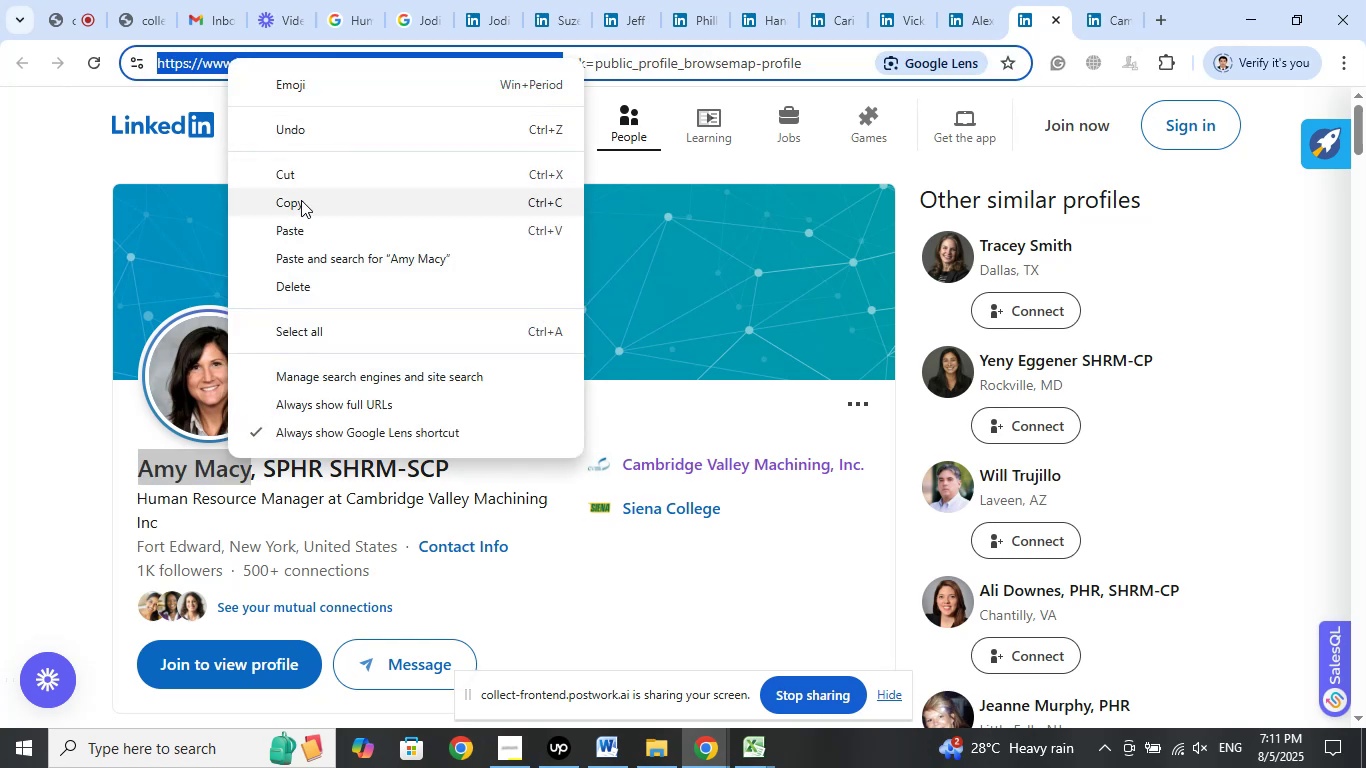 
wait(5.92)
 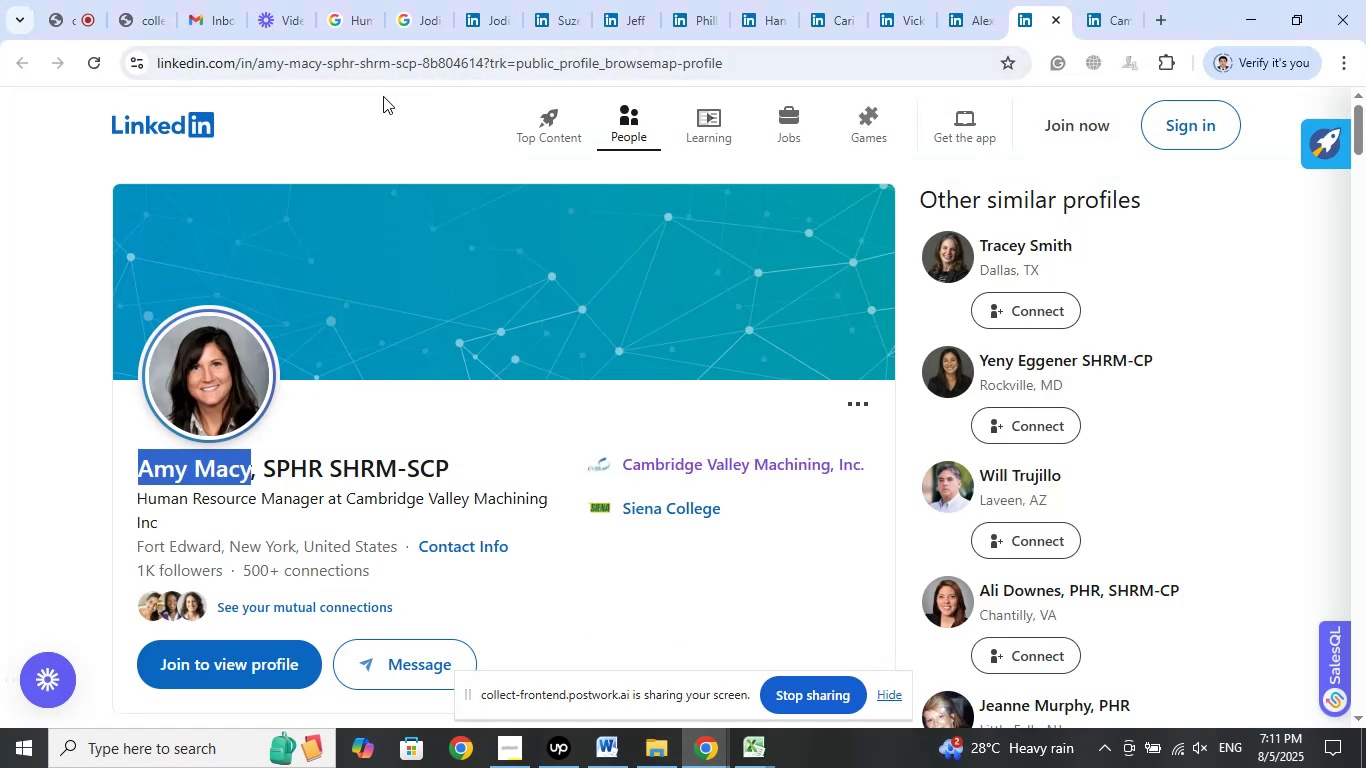 
double_click([662, 661])
 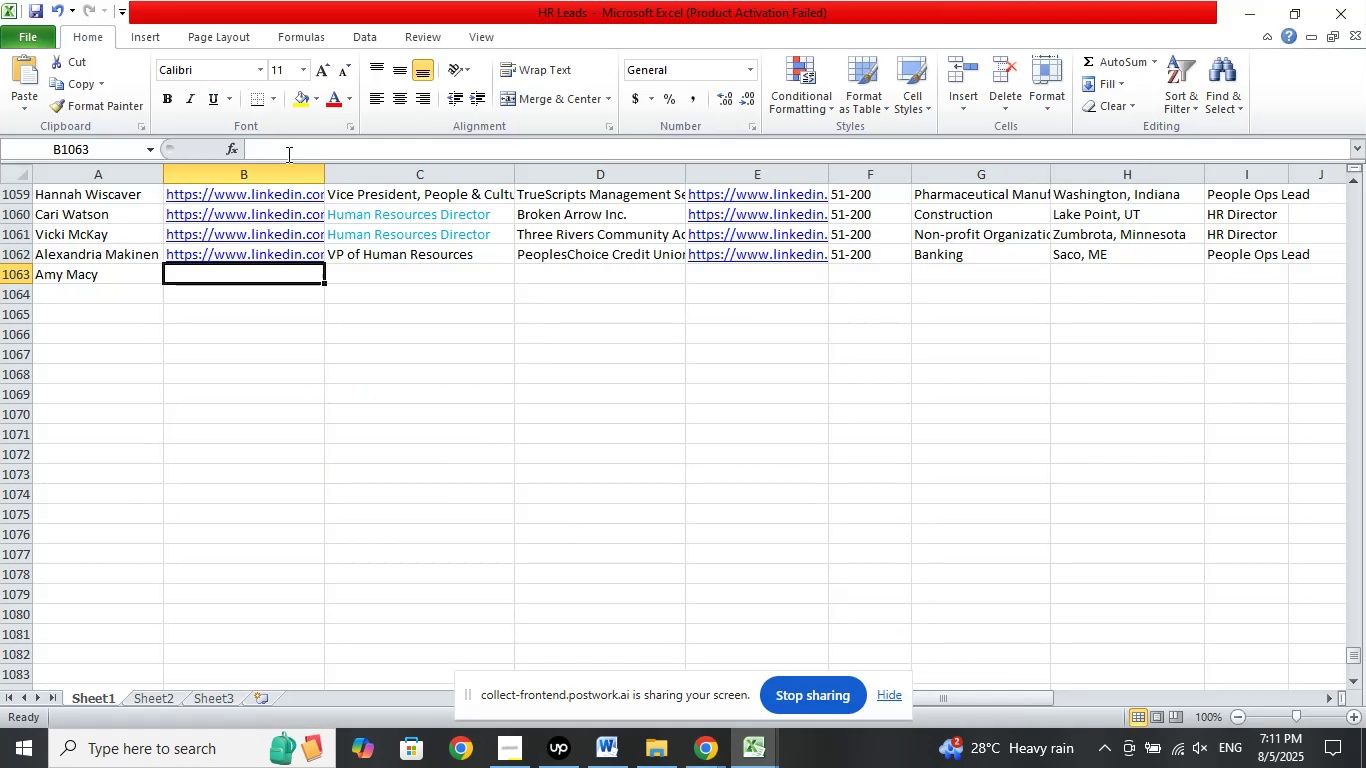 
left_click([287, 151])
 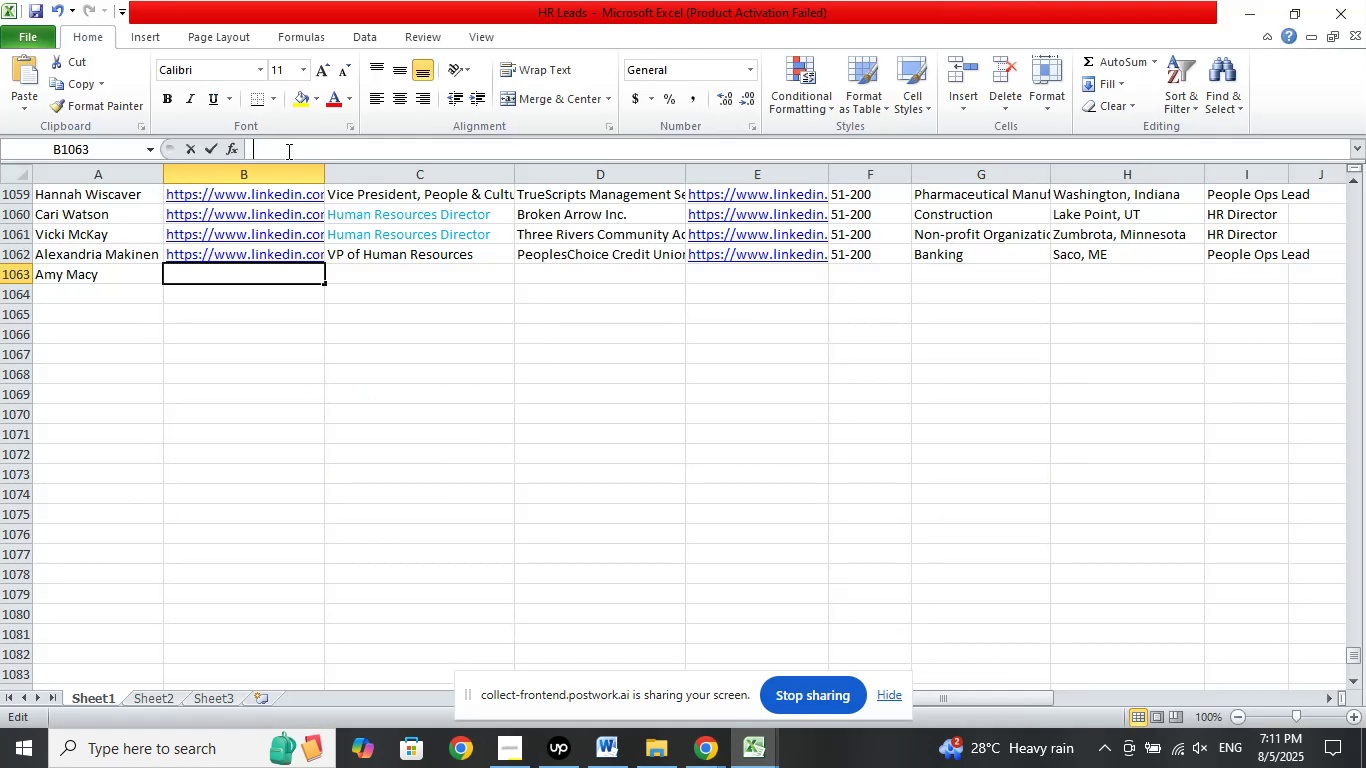 
right_click([287, 151])
 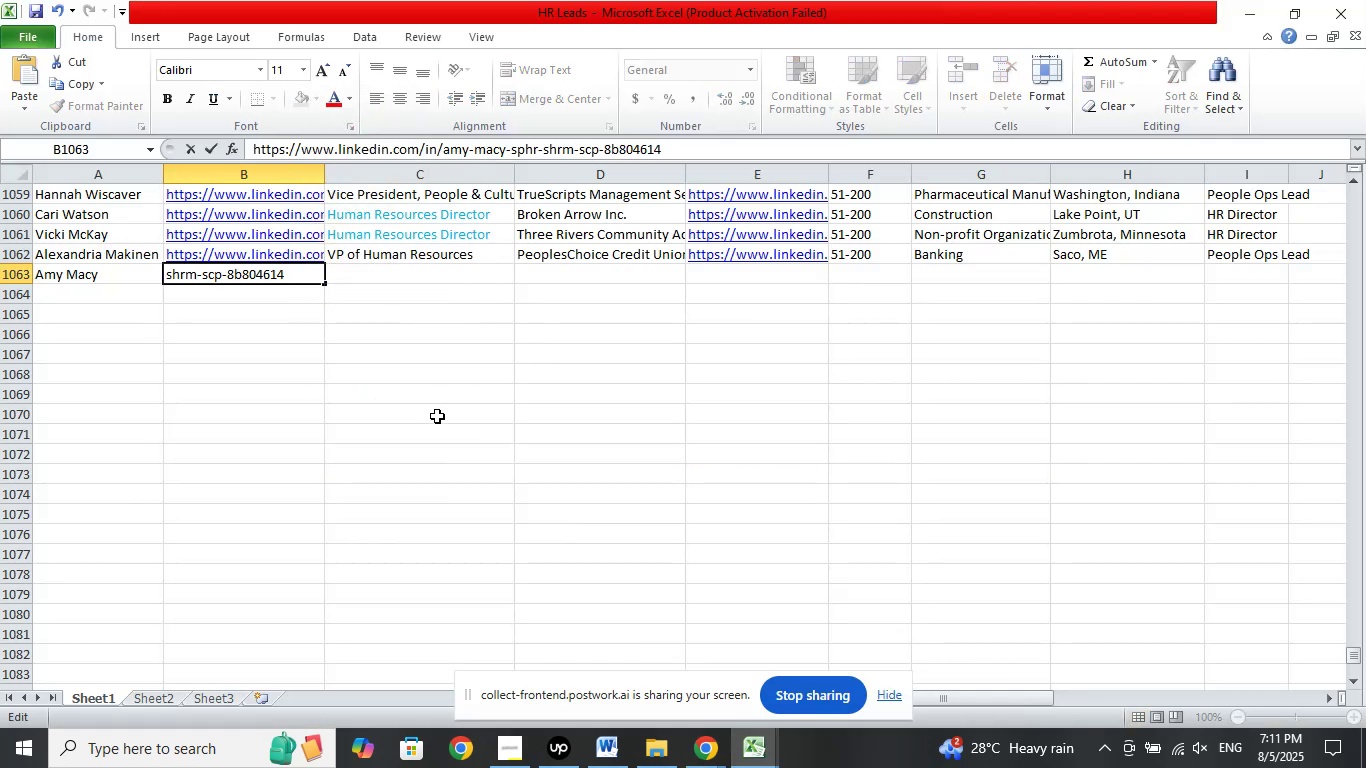 
key(NumpadDivide)
 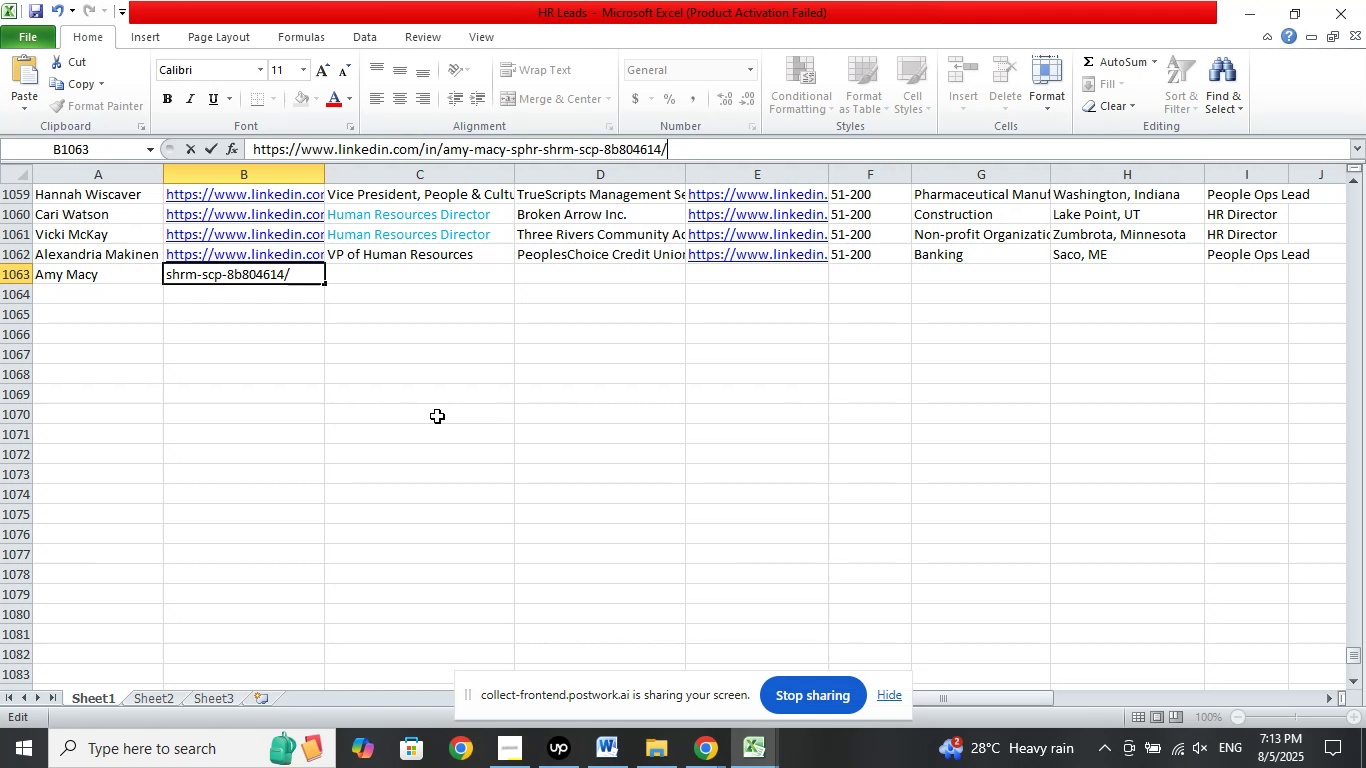 
wait(119.94)
 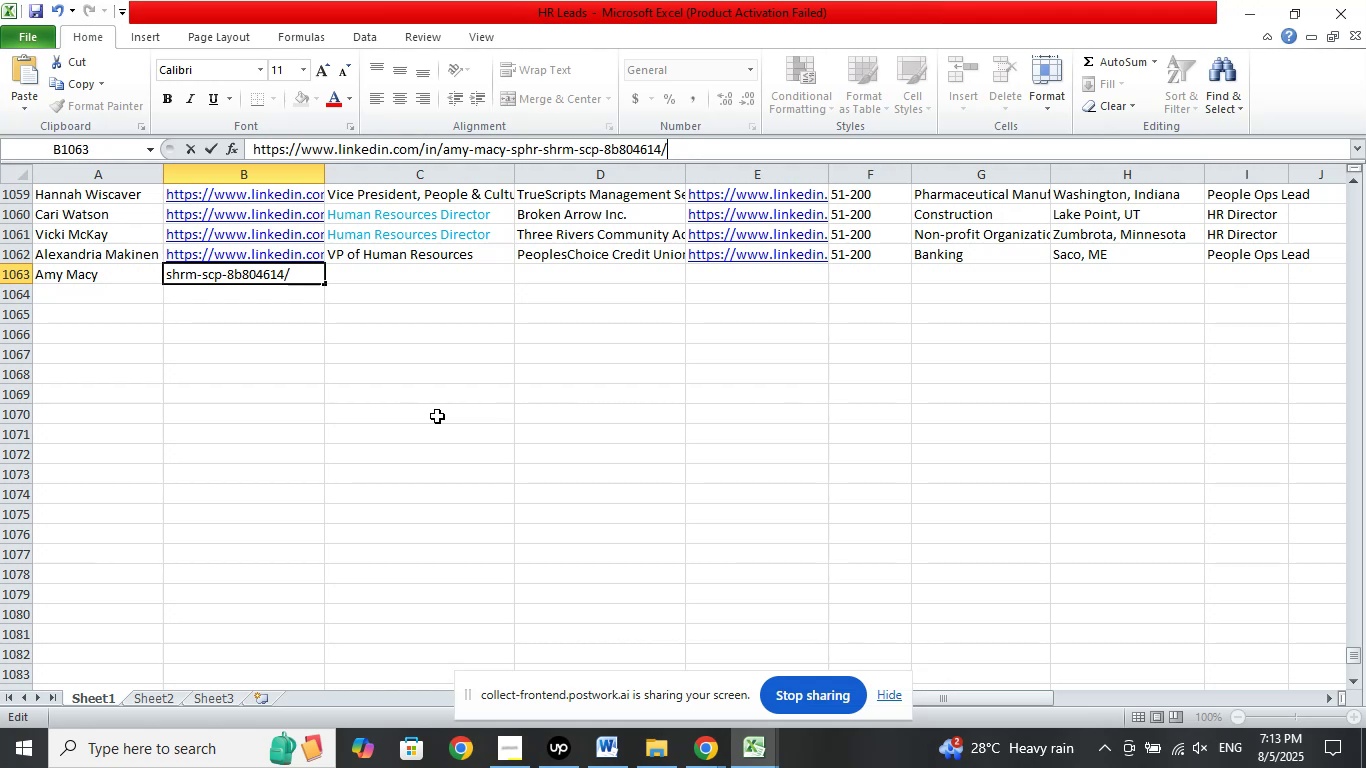 
left_click([249, 295])
 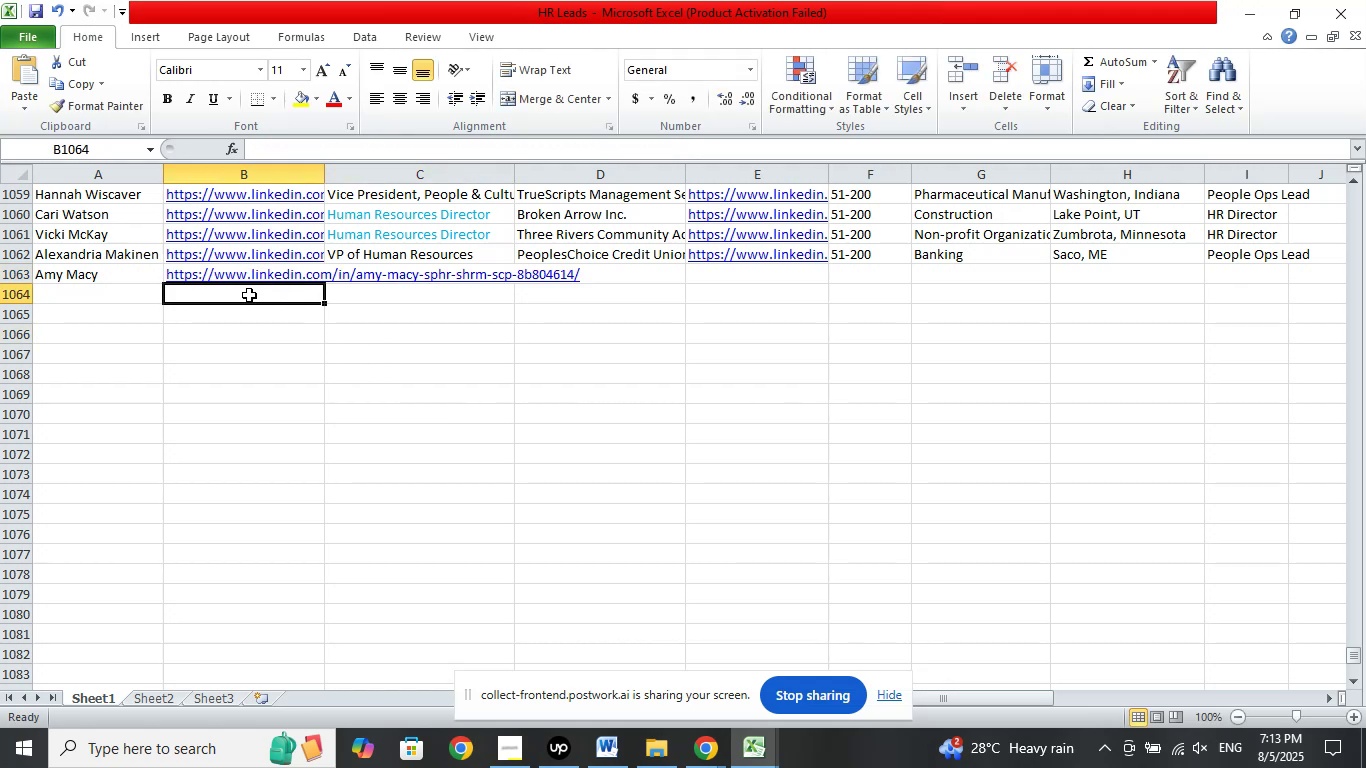 
key(ArrowUp)
 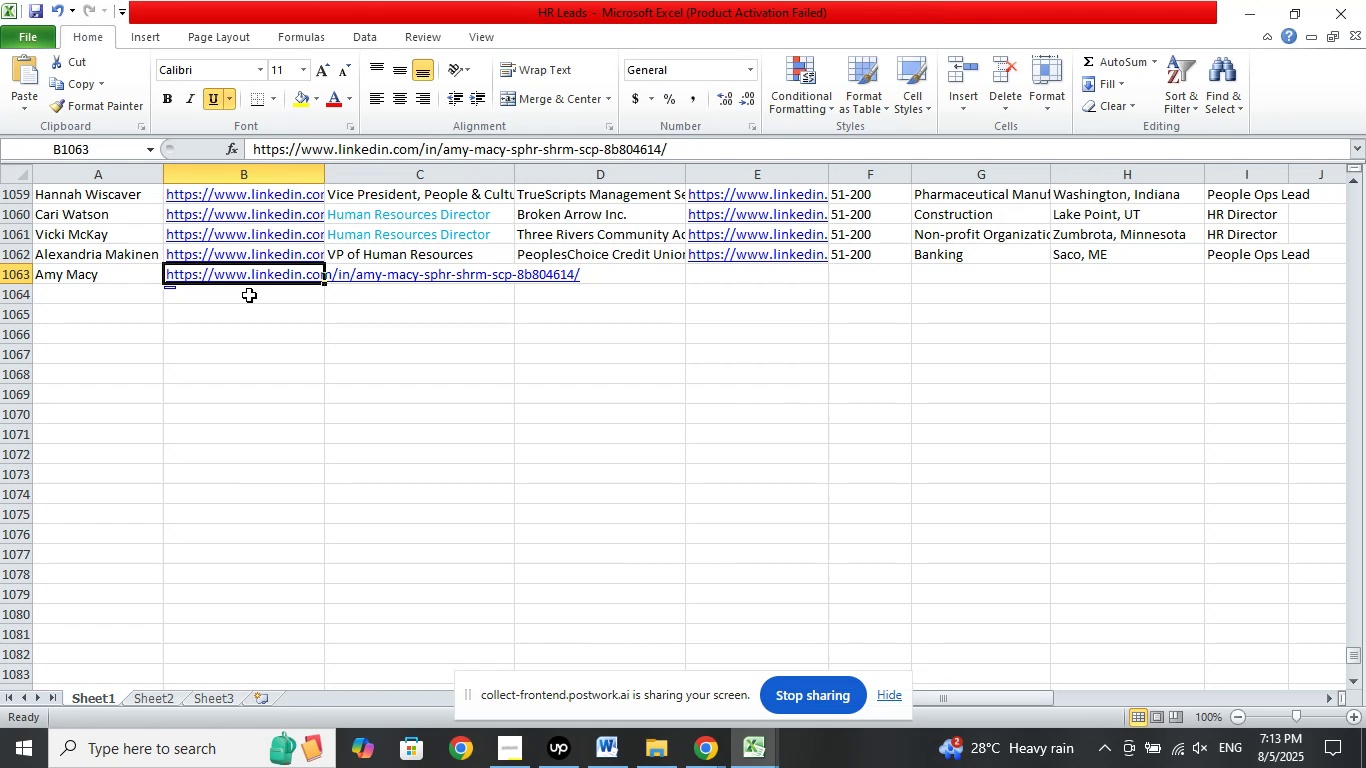 
wait(8.09)
 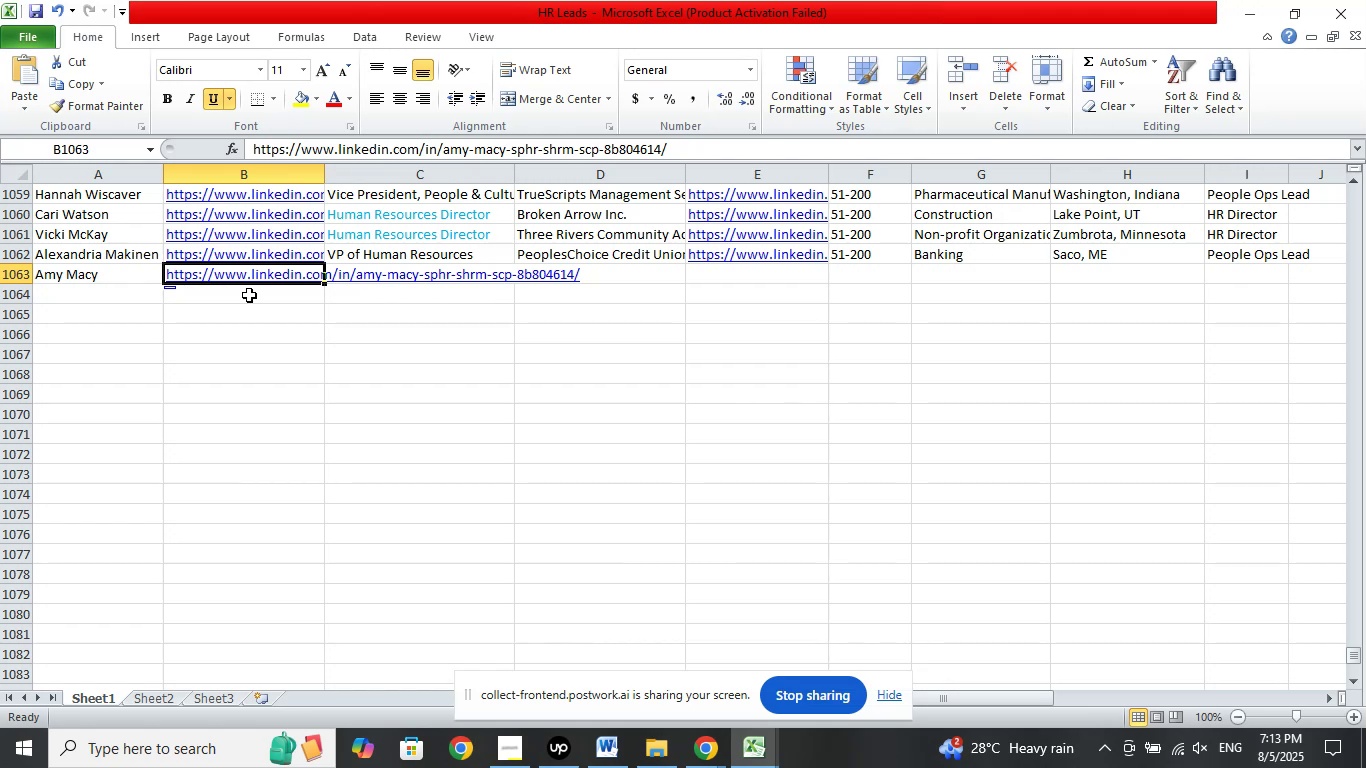 
left_click([388, 271])
 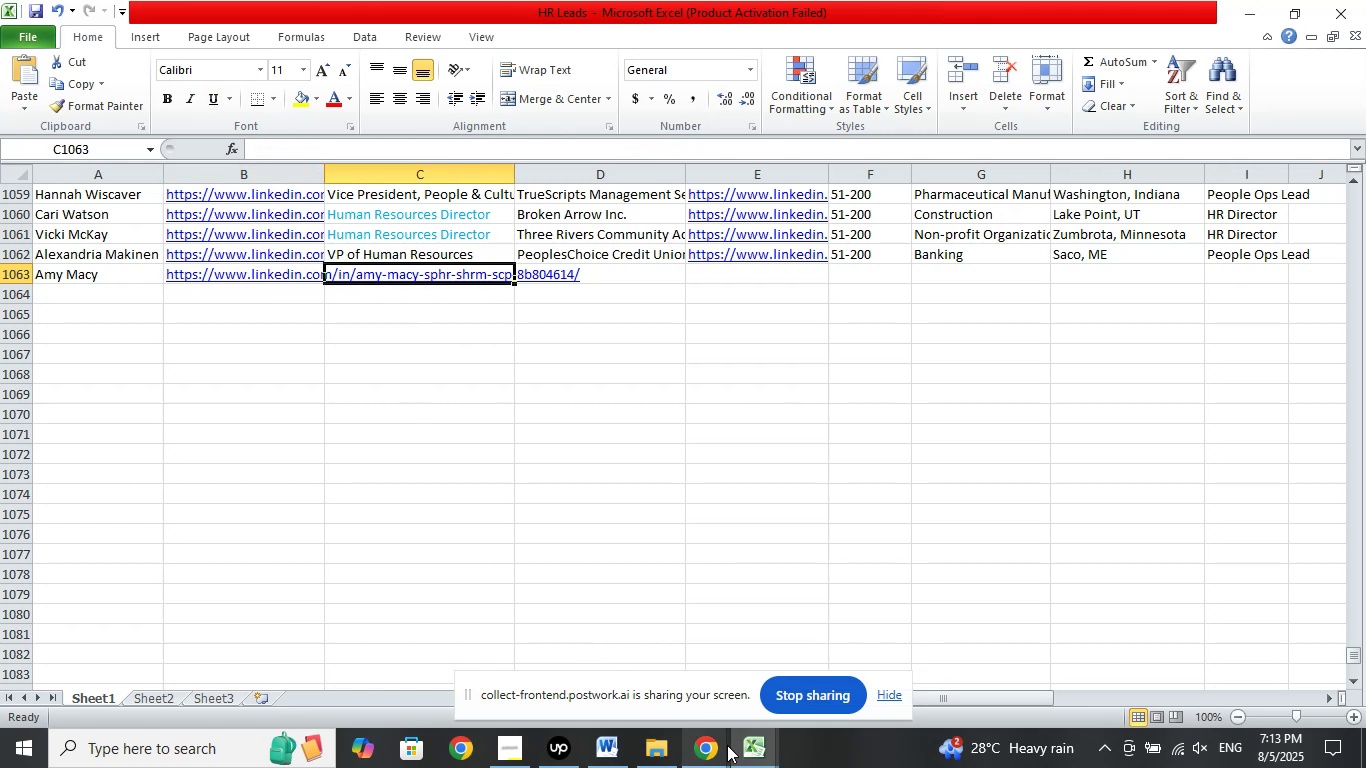 
left_click([719, 748])
 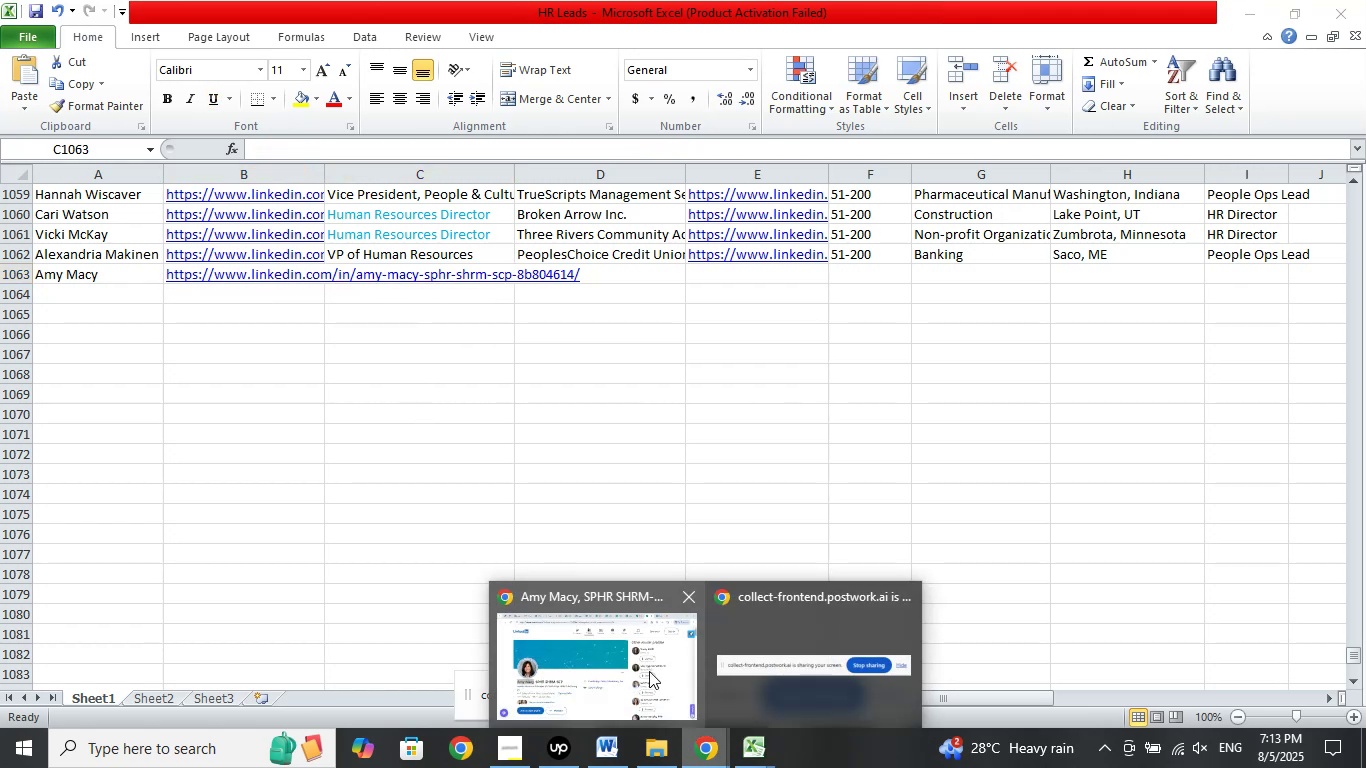 
left_click([643, 668])
 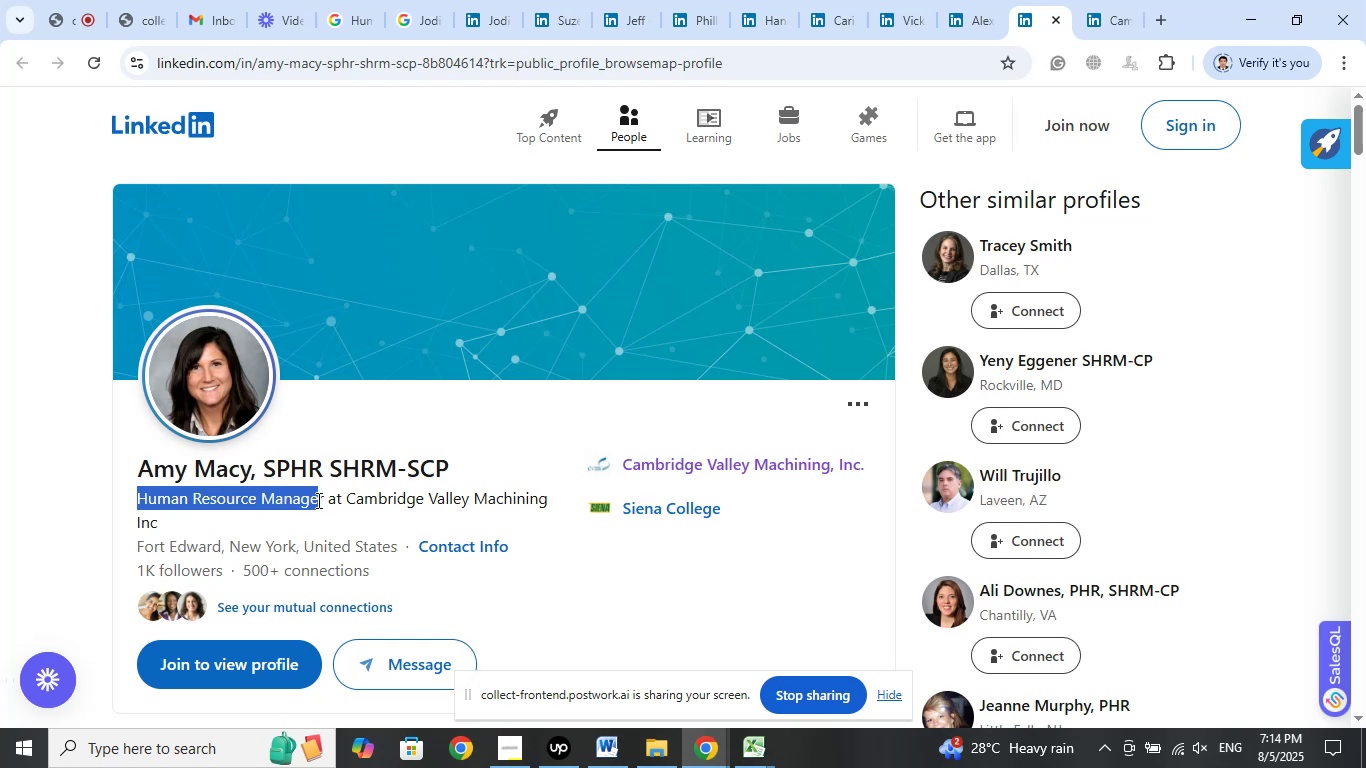 
wait(5.46)
 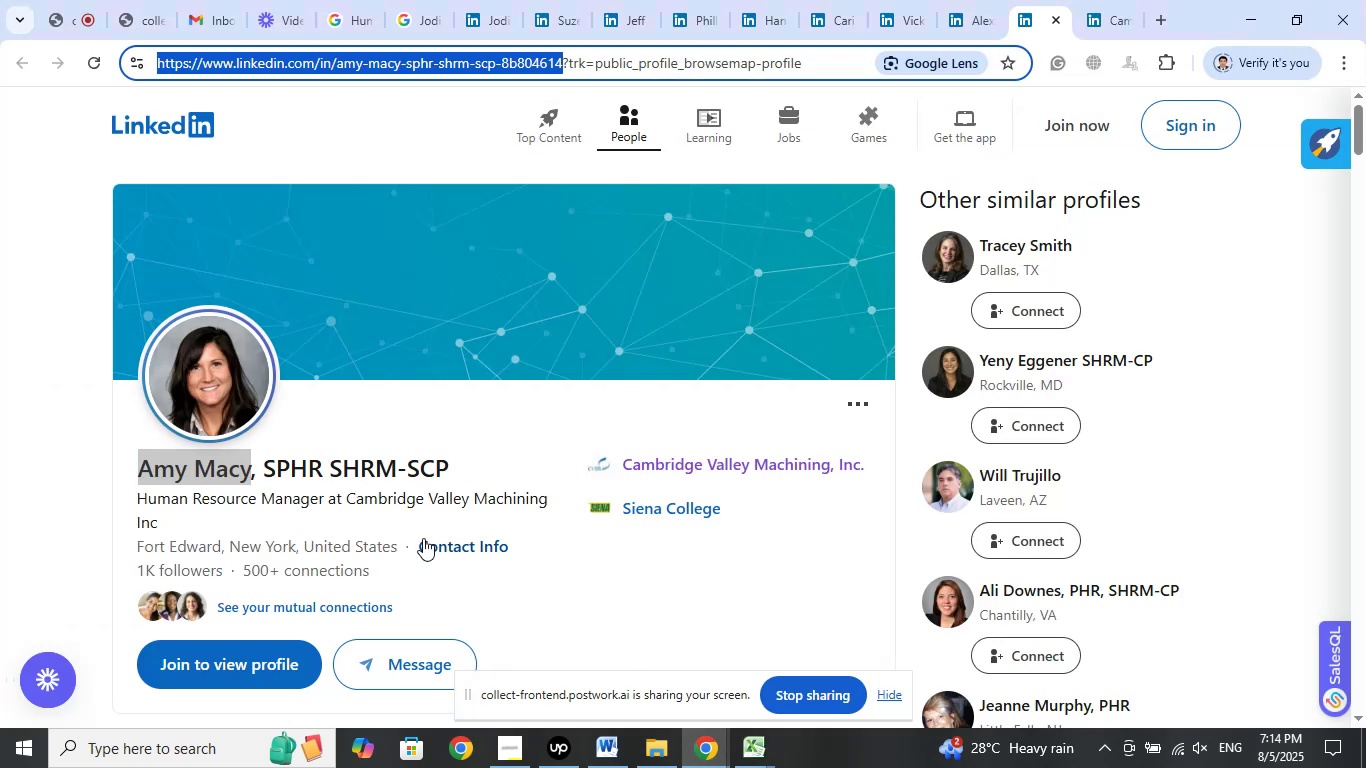 
right_click([308, 492])
 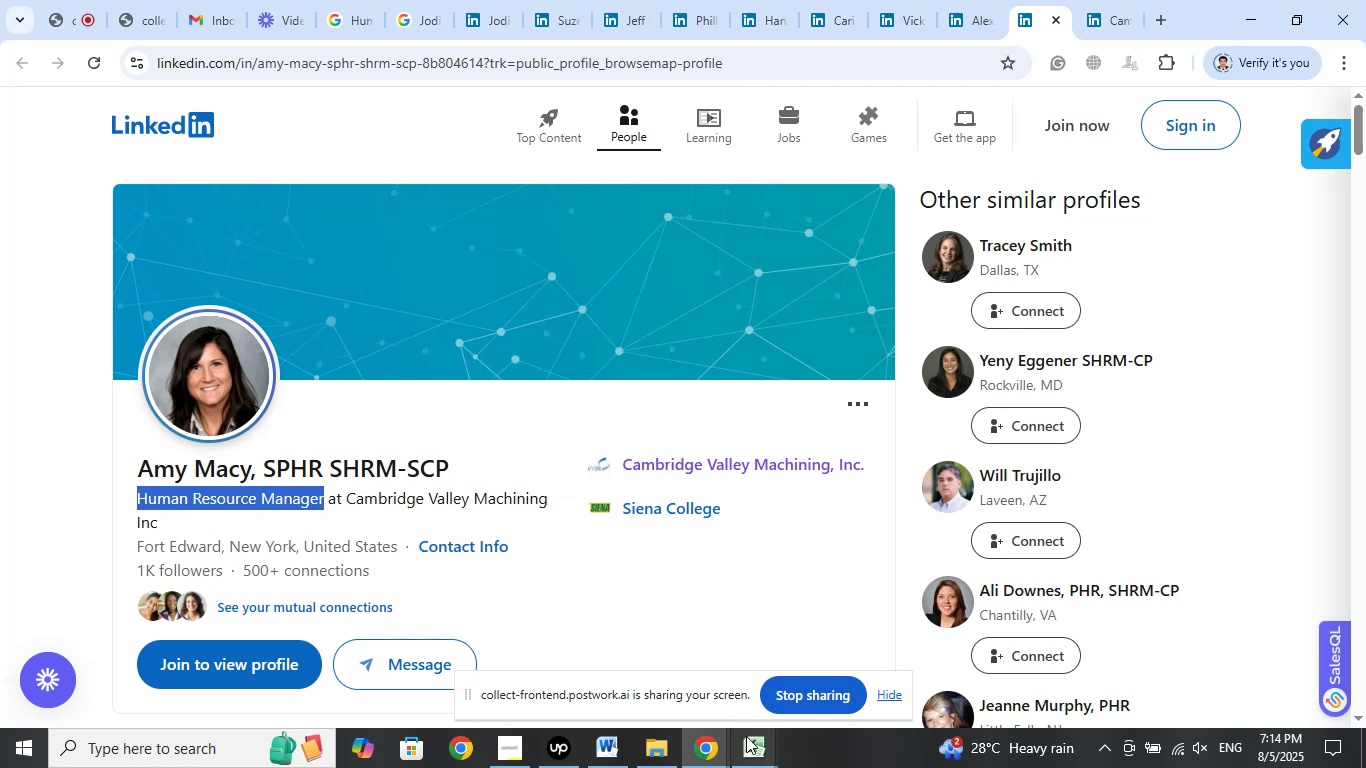 
double_click([688, 667])
 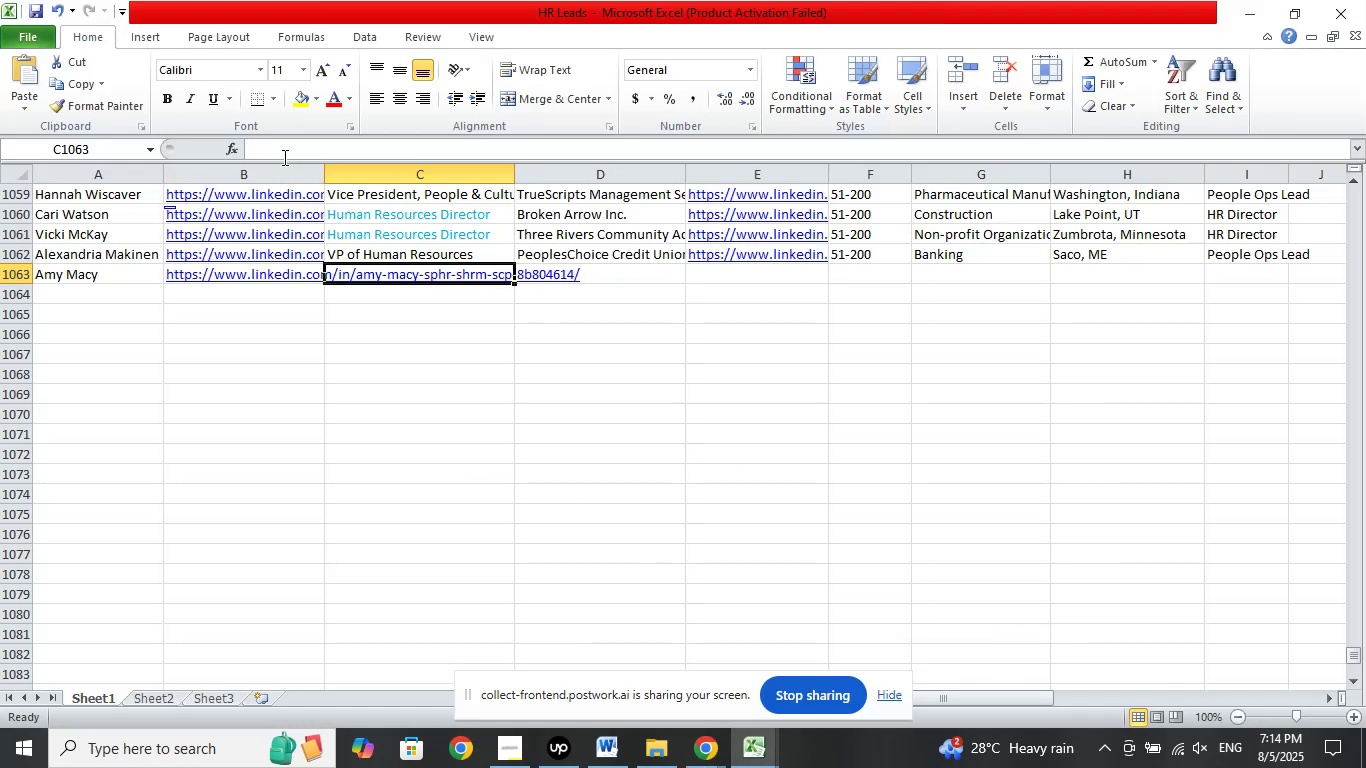 
right_click([280, 148])
 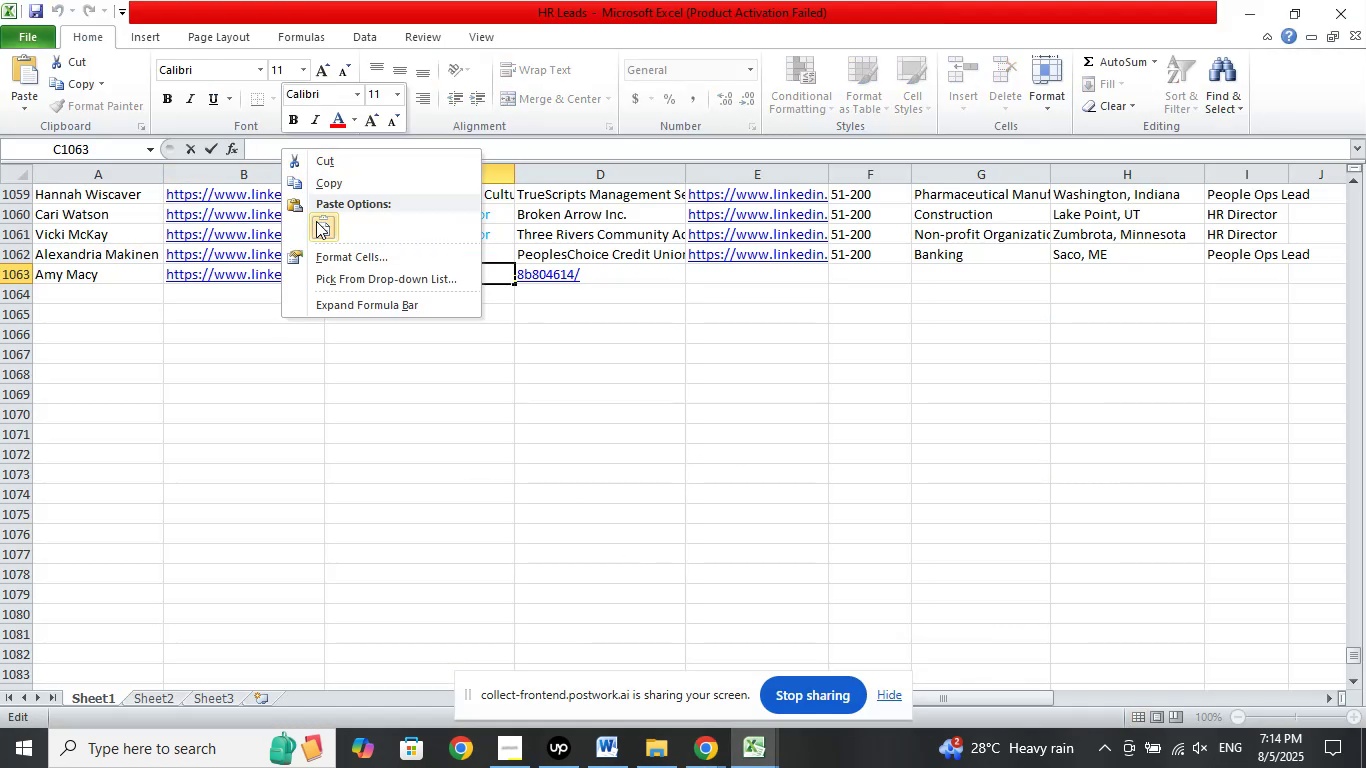 
left_click([316, 221])
 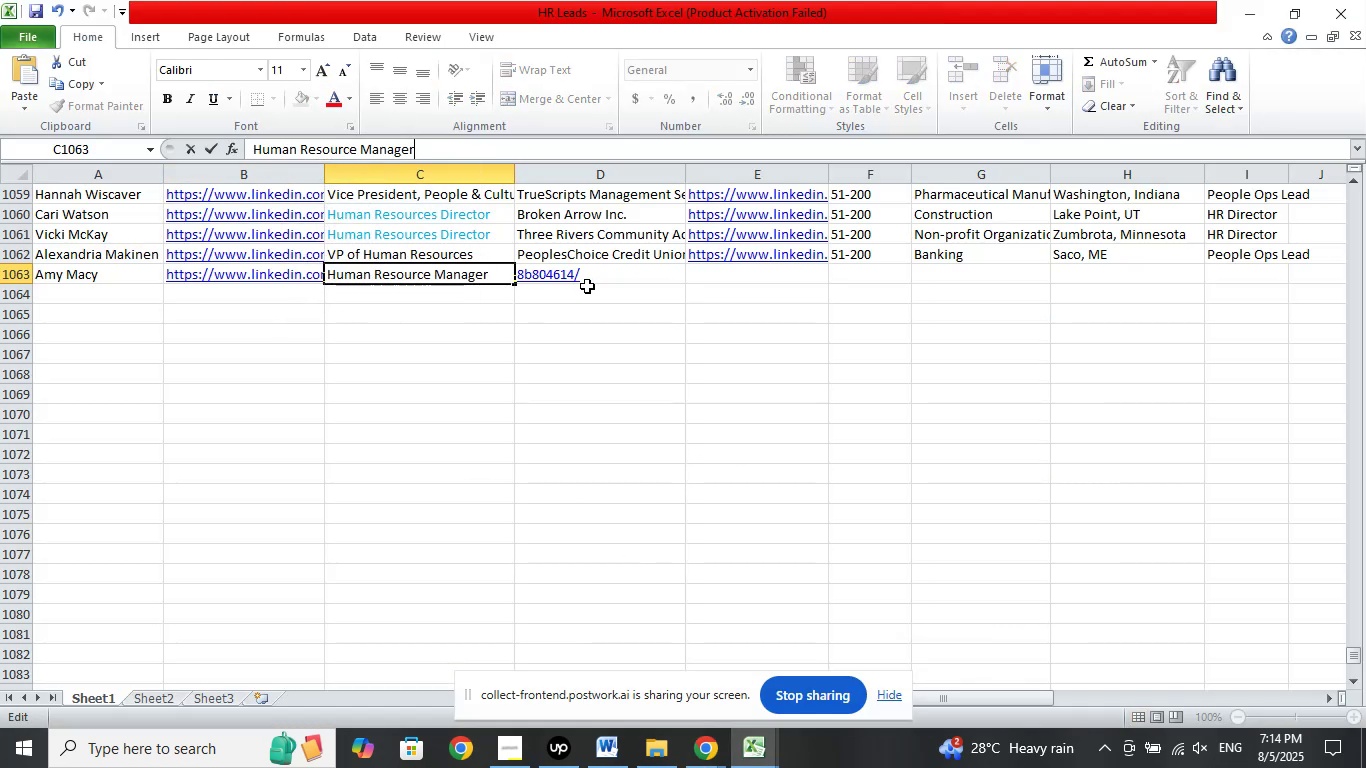 
left_click([591, 280])
 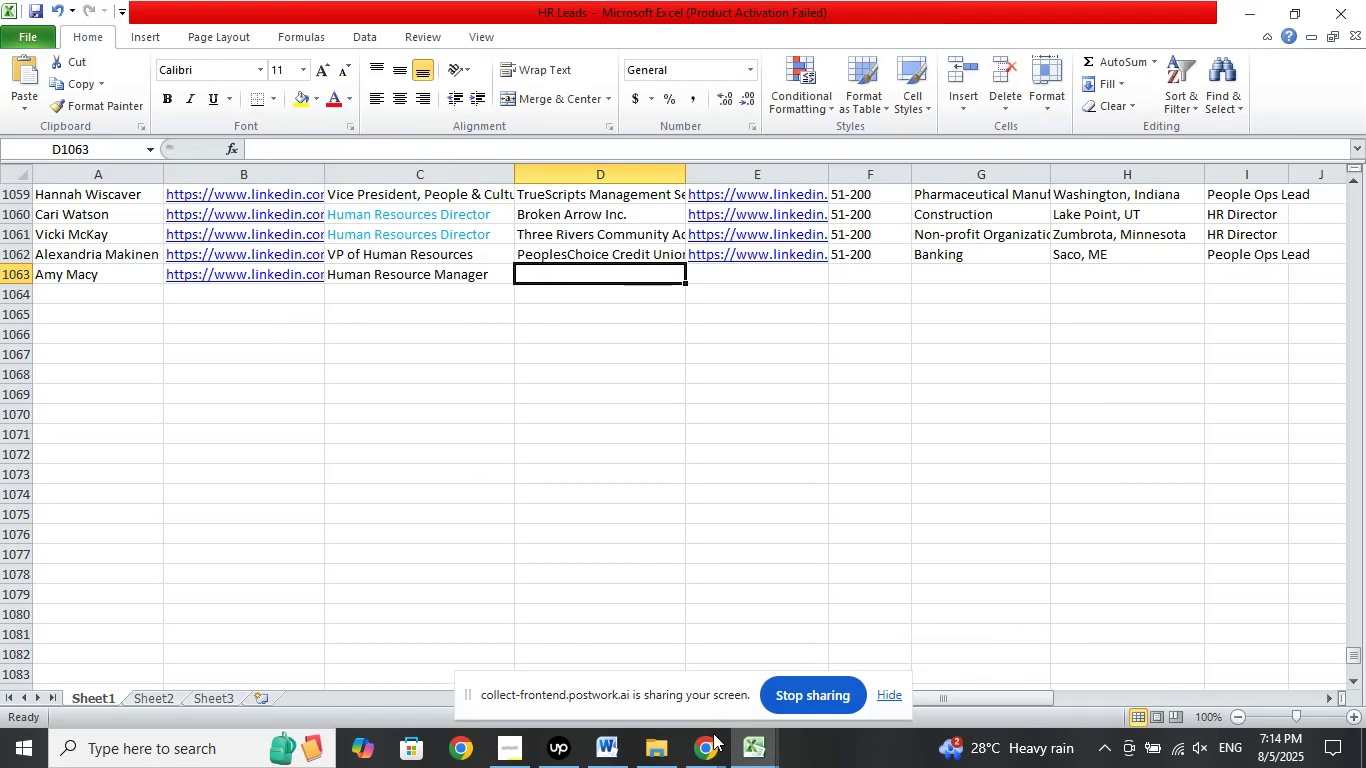 
left_click([712, 741])
 